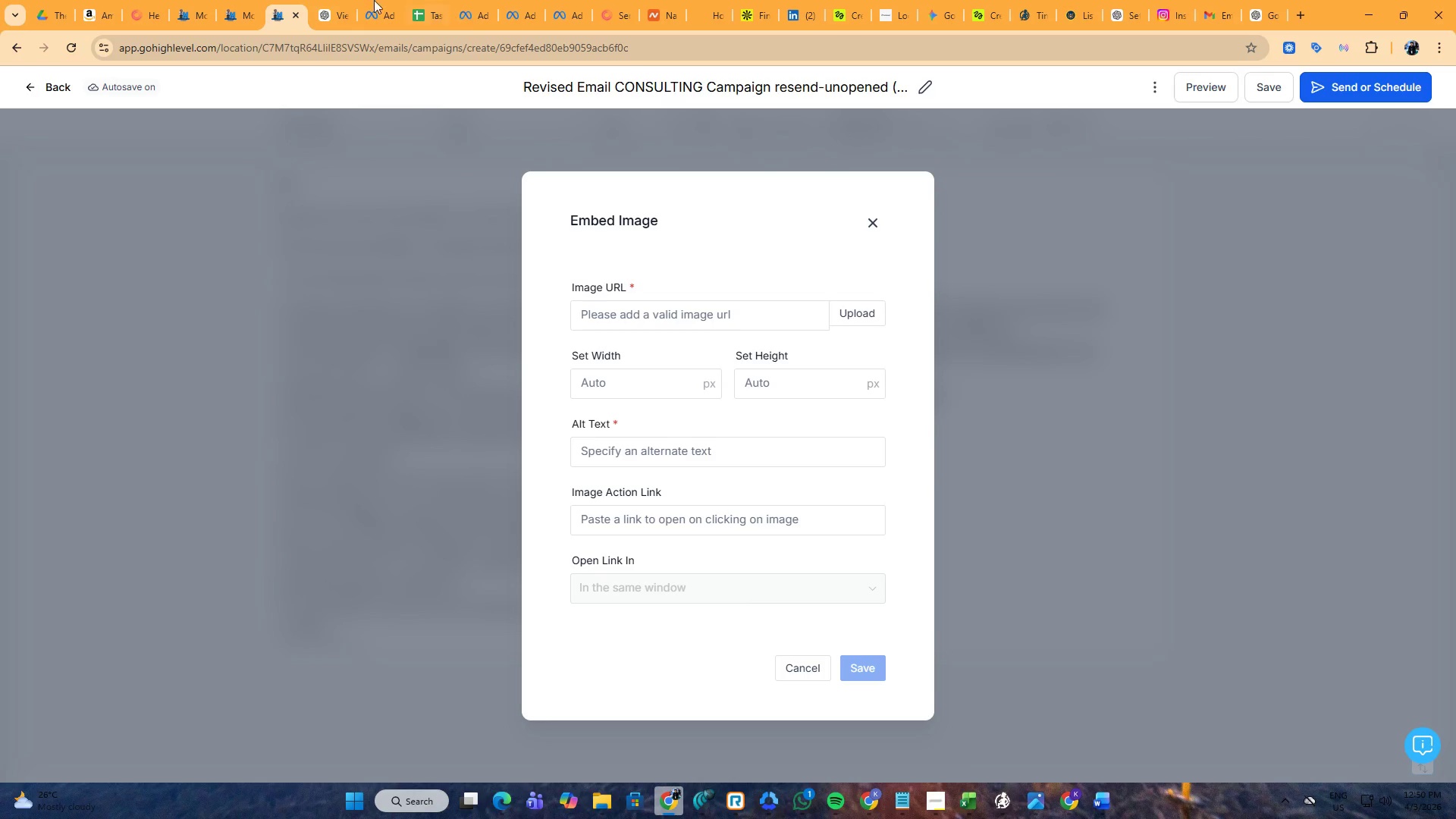 
left_click([237, 0])
 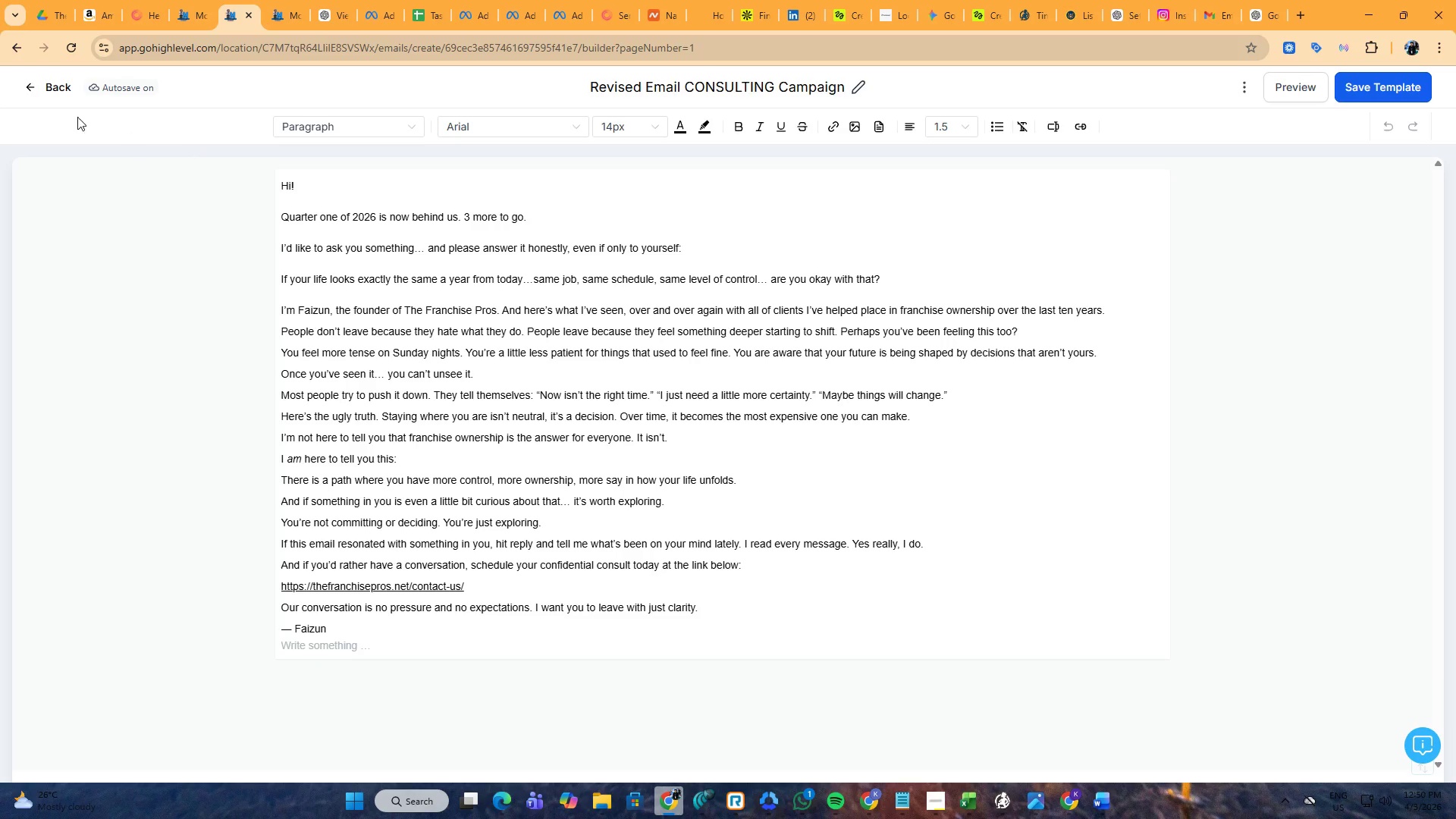 
left_click([44, 88])
 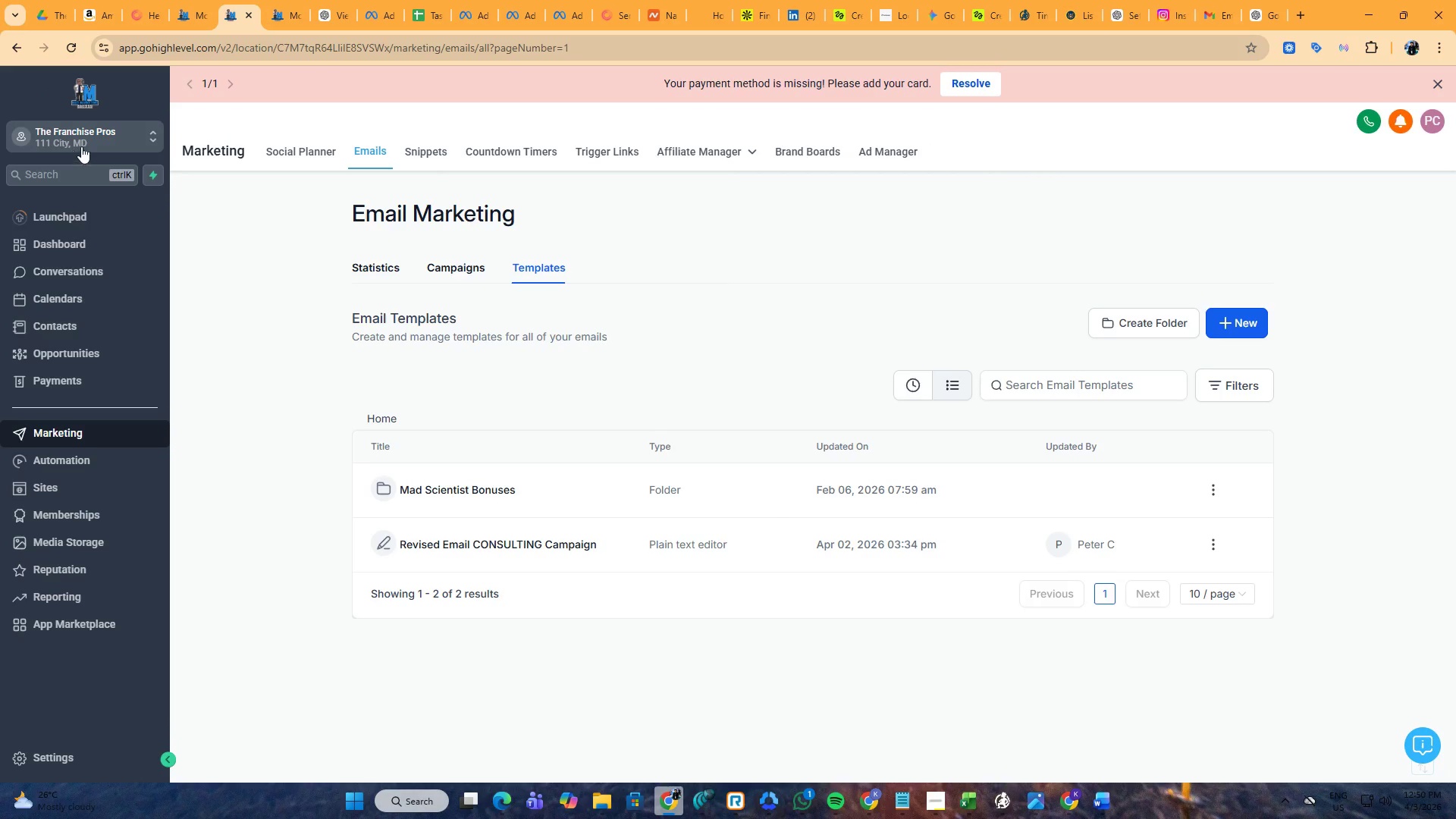 
left_click([83, 131])
 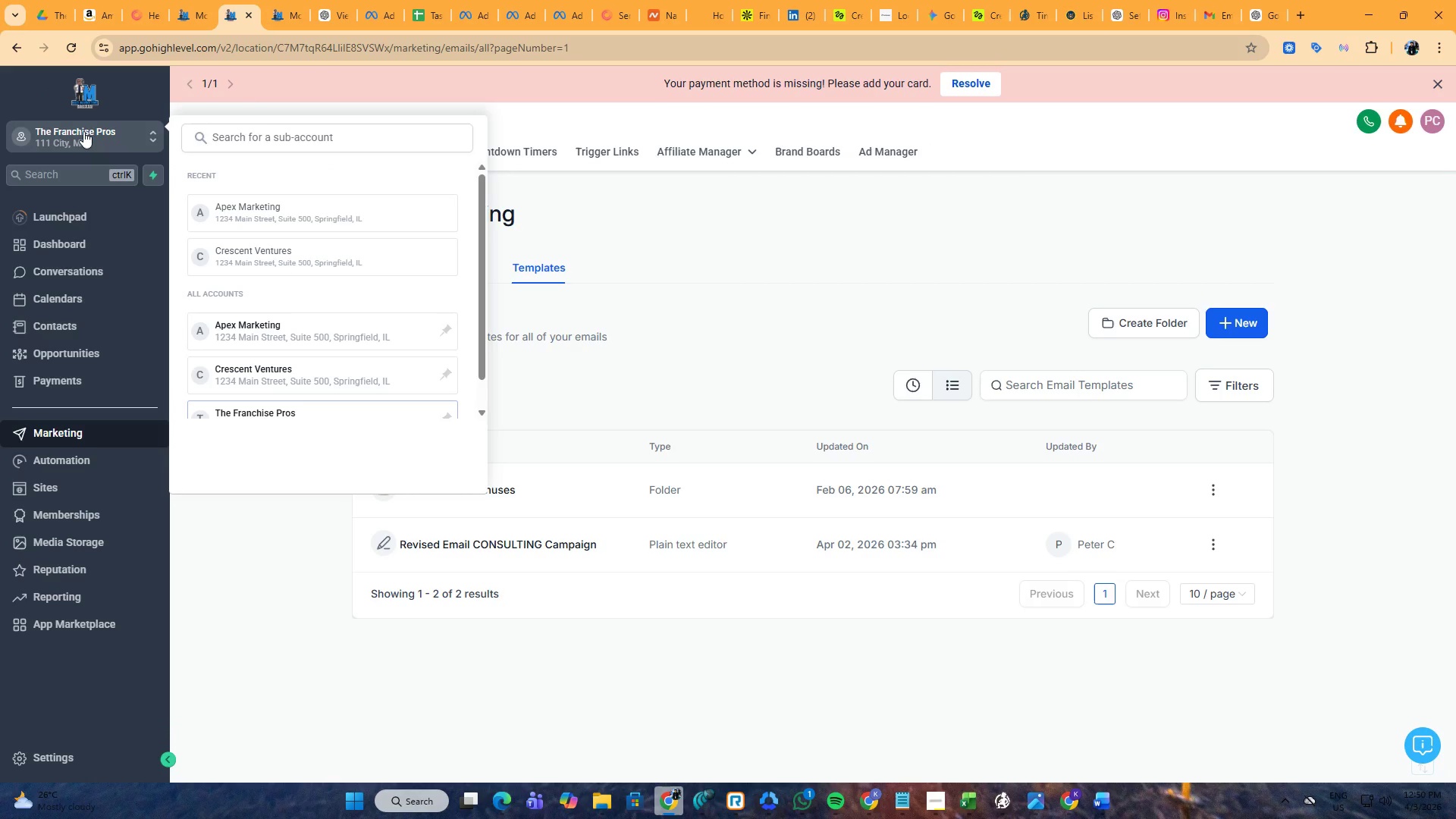 
left_click([83, 131])
 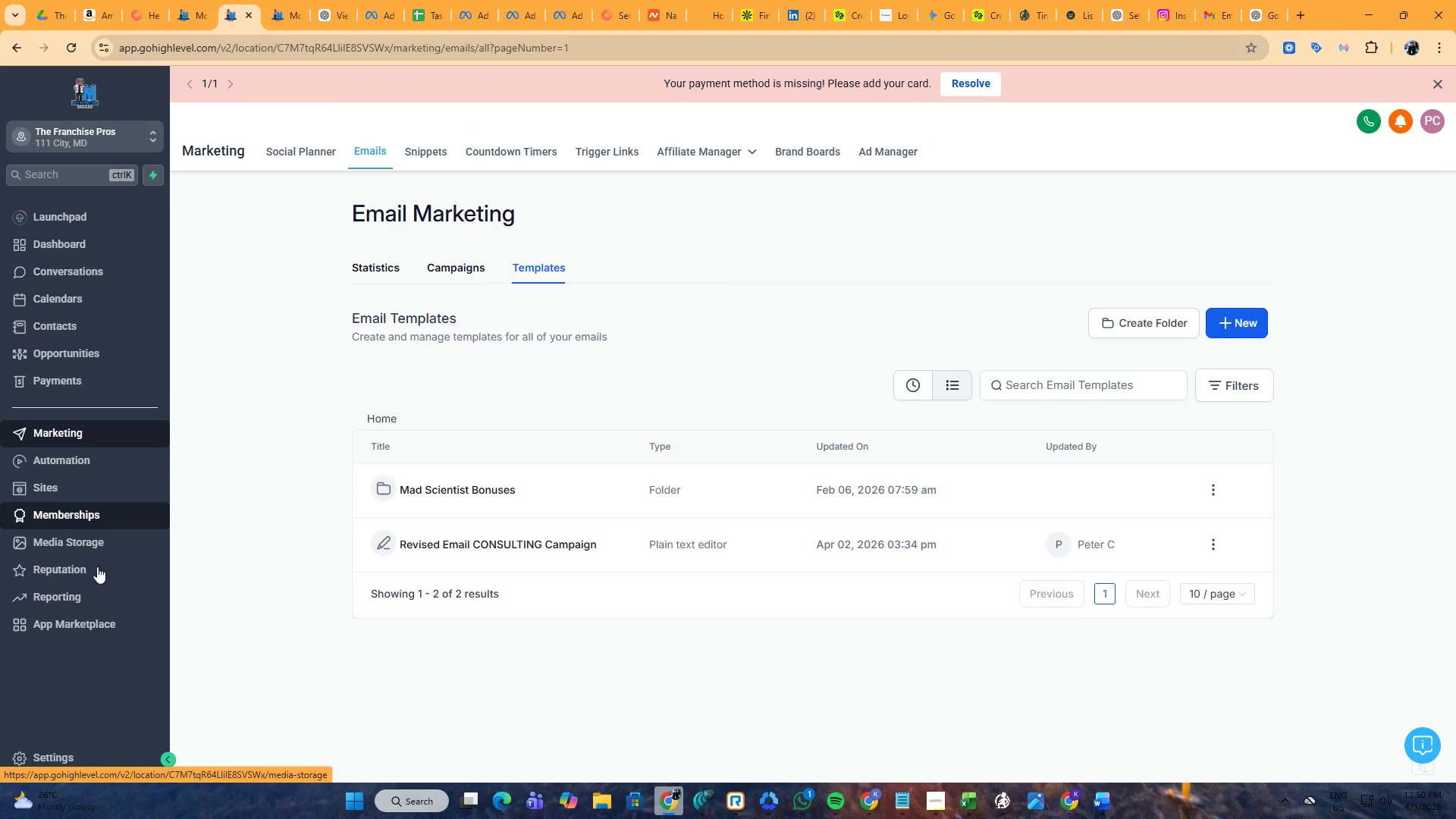 
left_click([84, 747])
 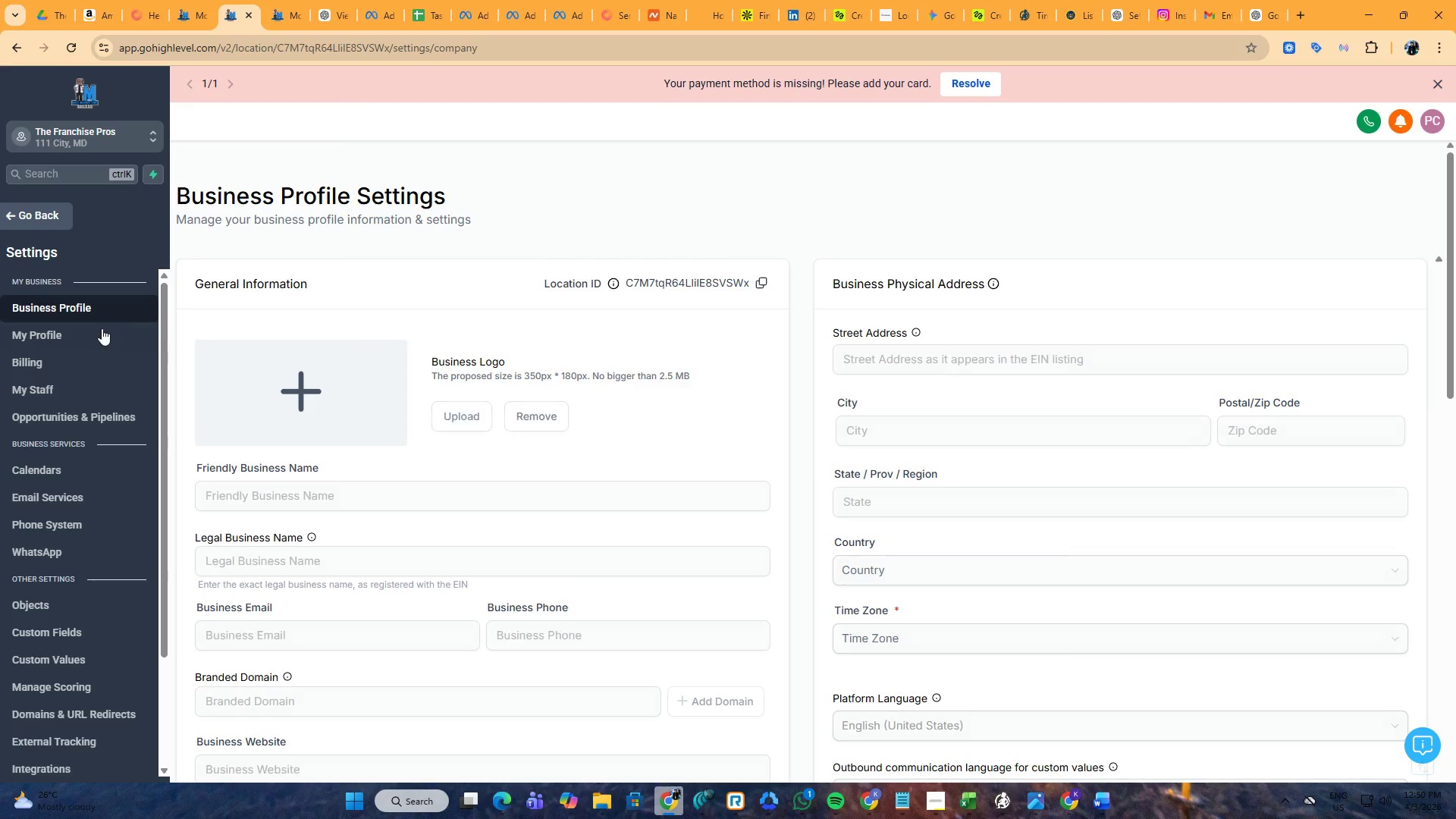 
left_click([293, 379])
 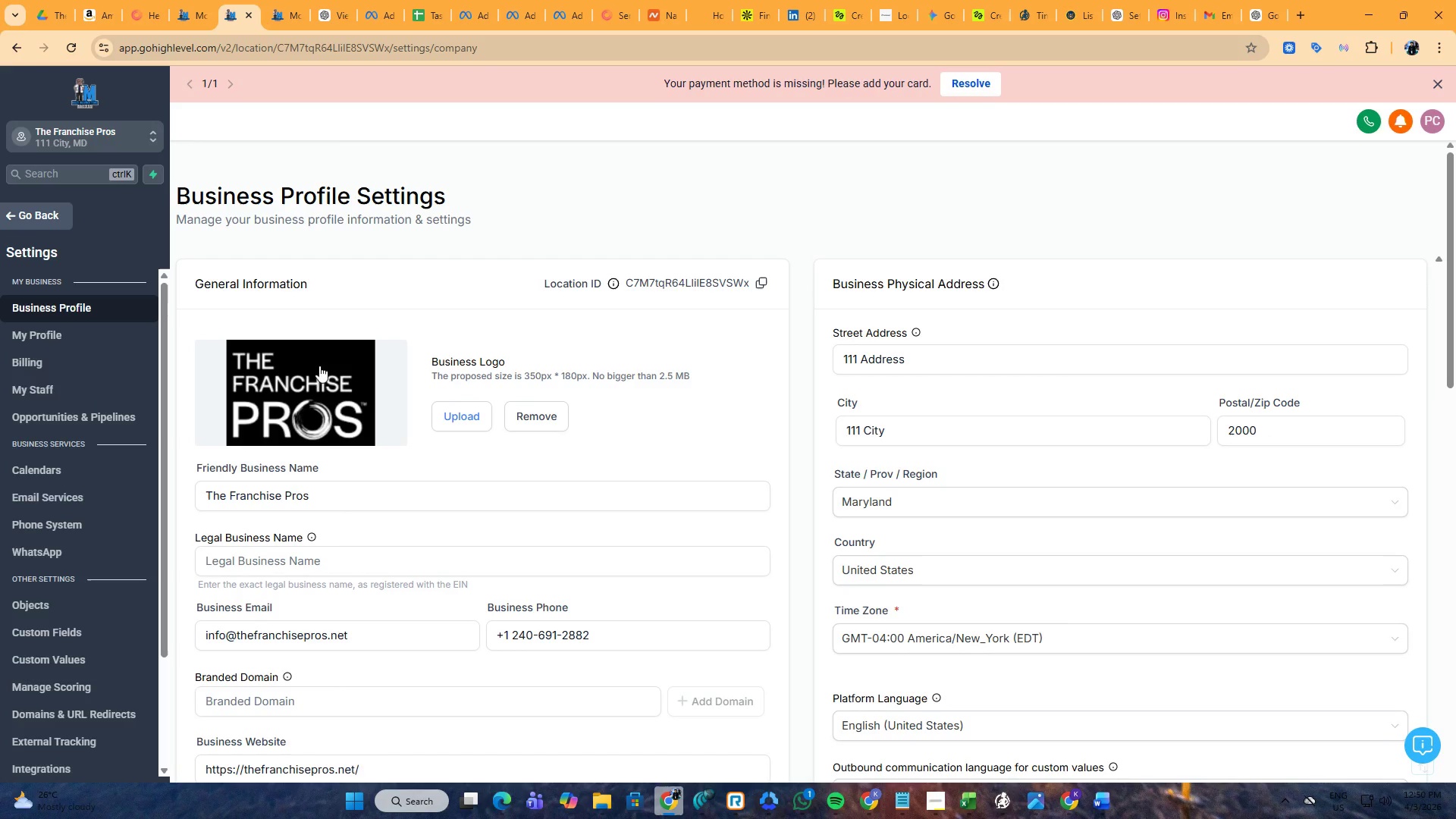 
left_click([318, 393])
 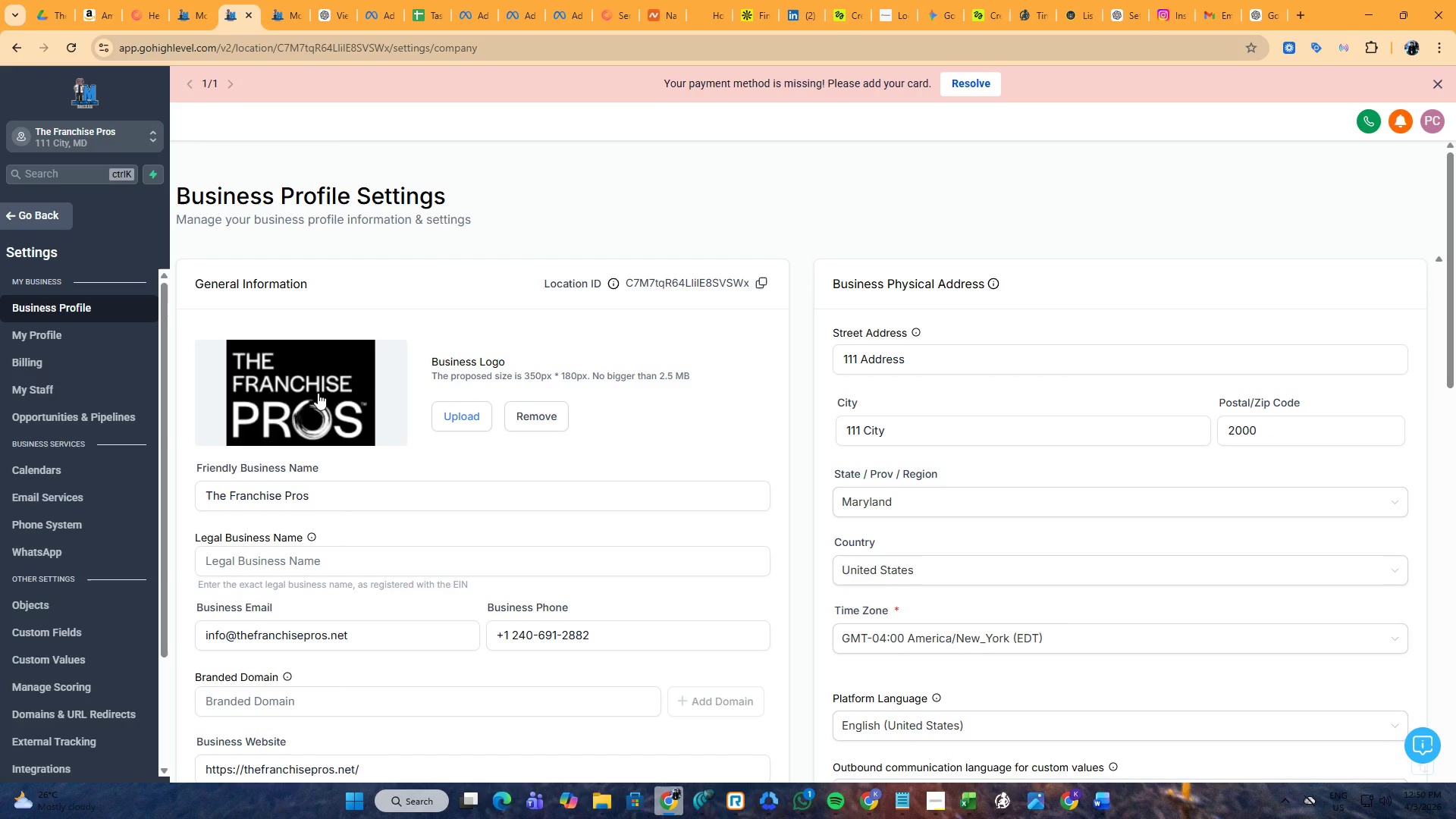 
left_click([318, 393])
 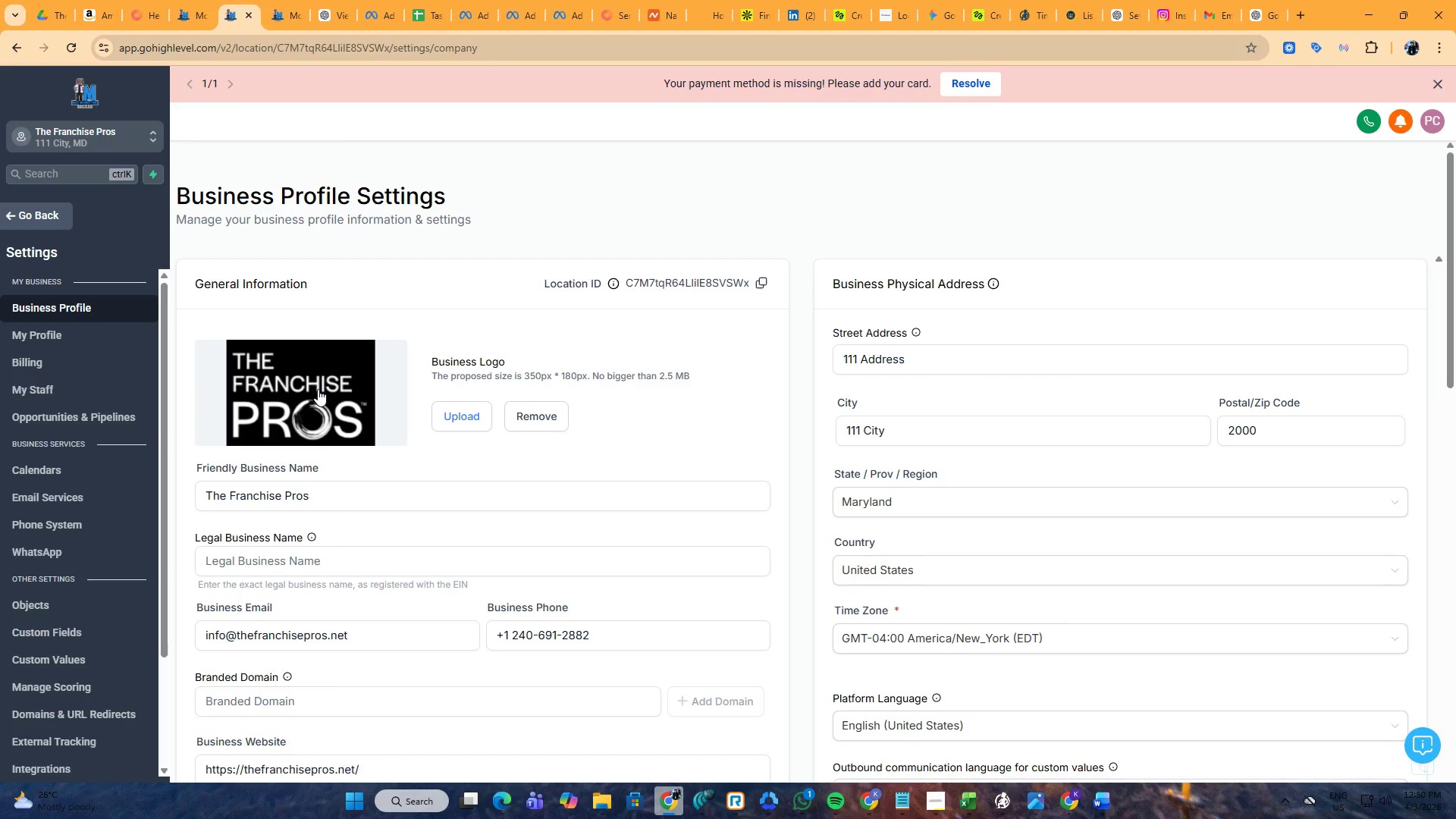 
left_click([318, 385])
 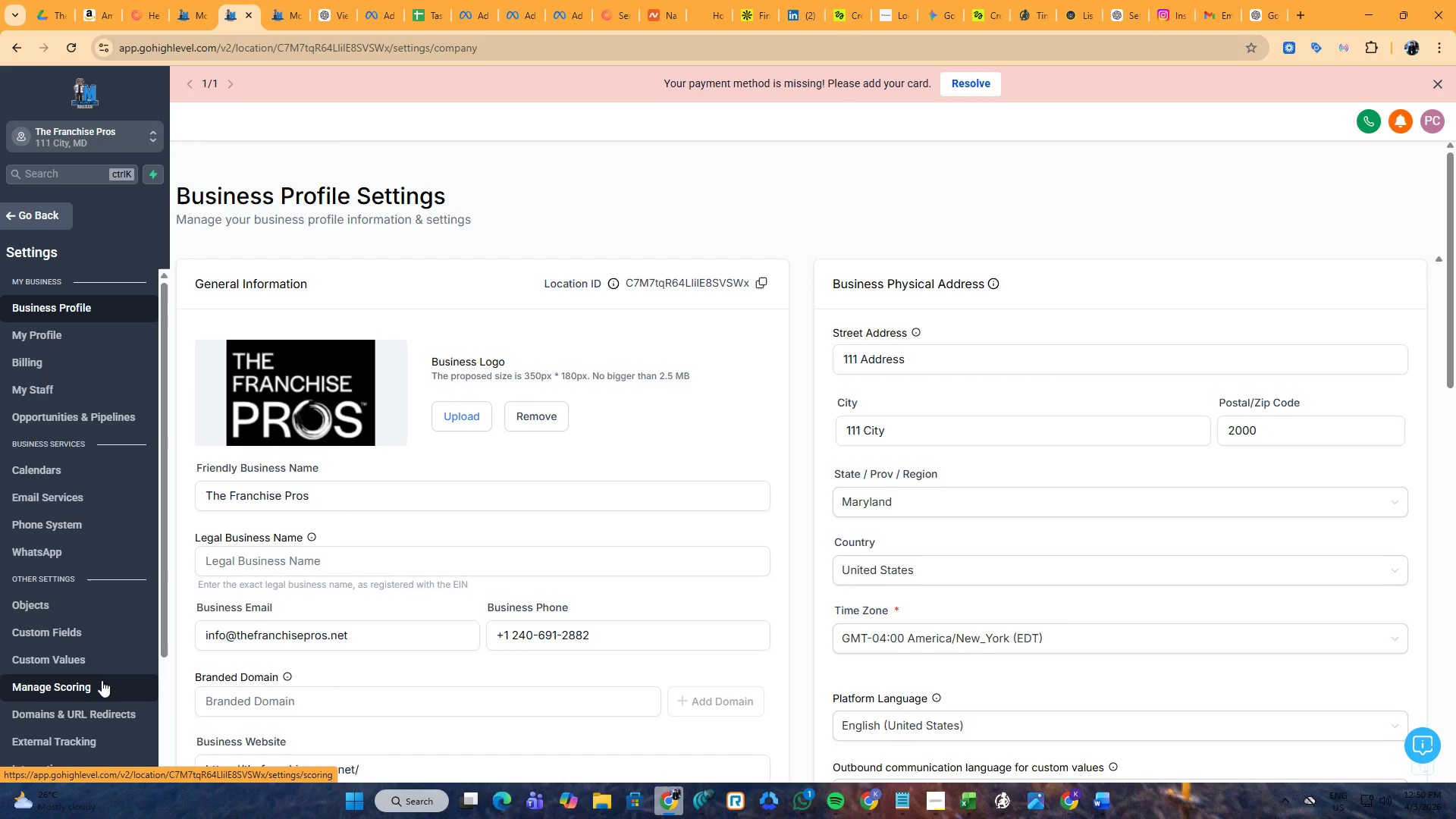 
left_click([21, 222])
 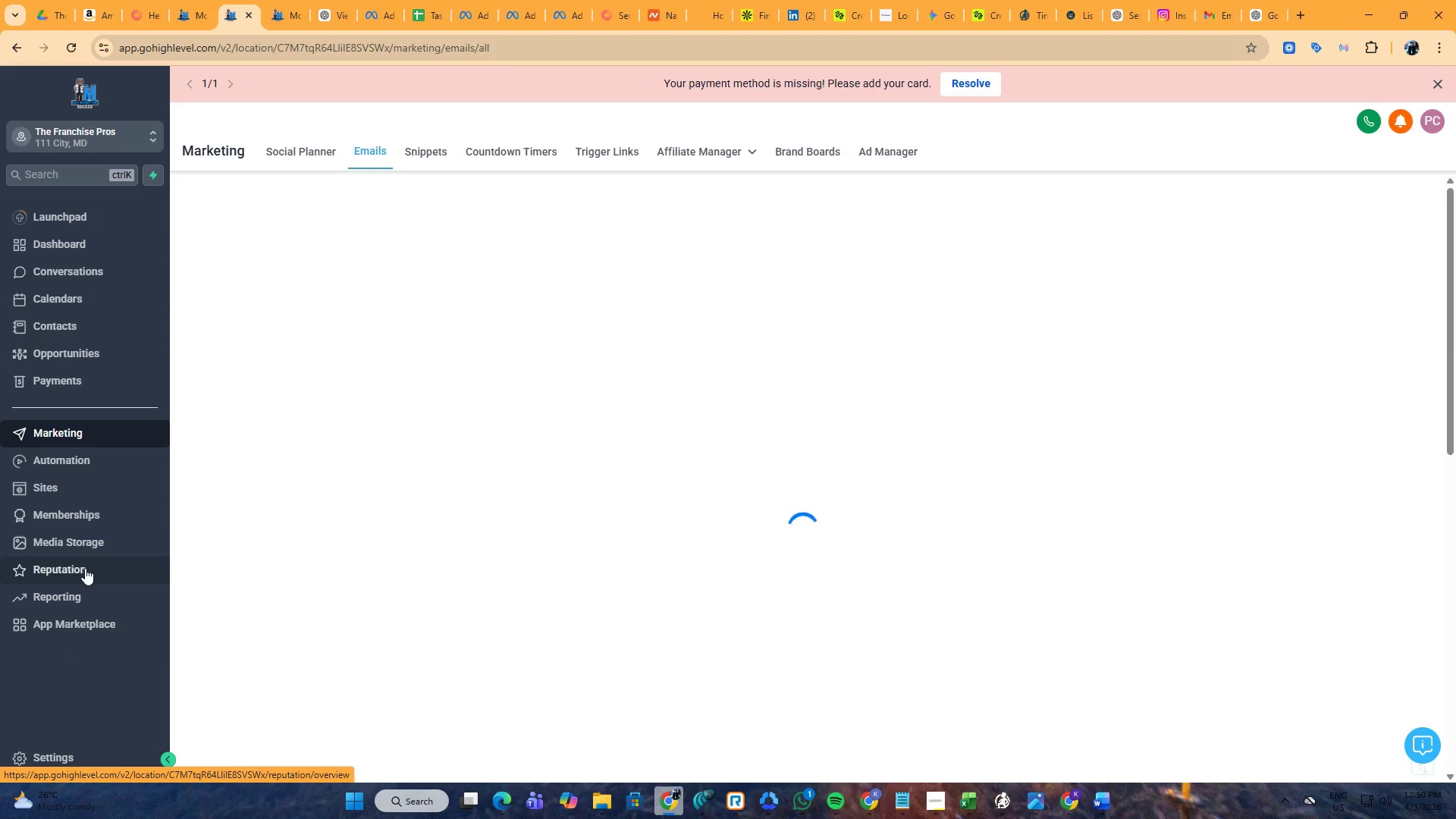 
left_click([93, 541])
 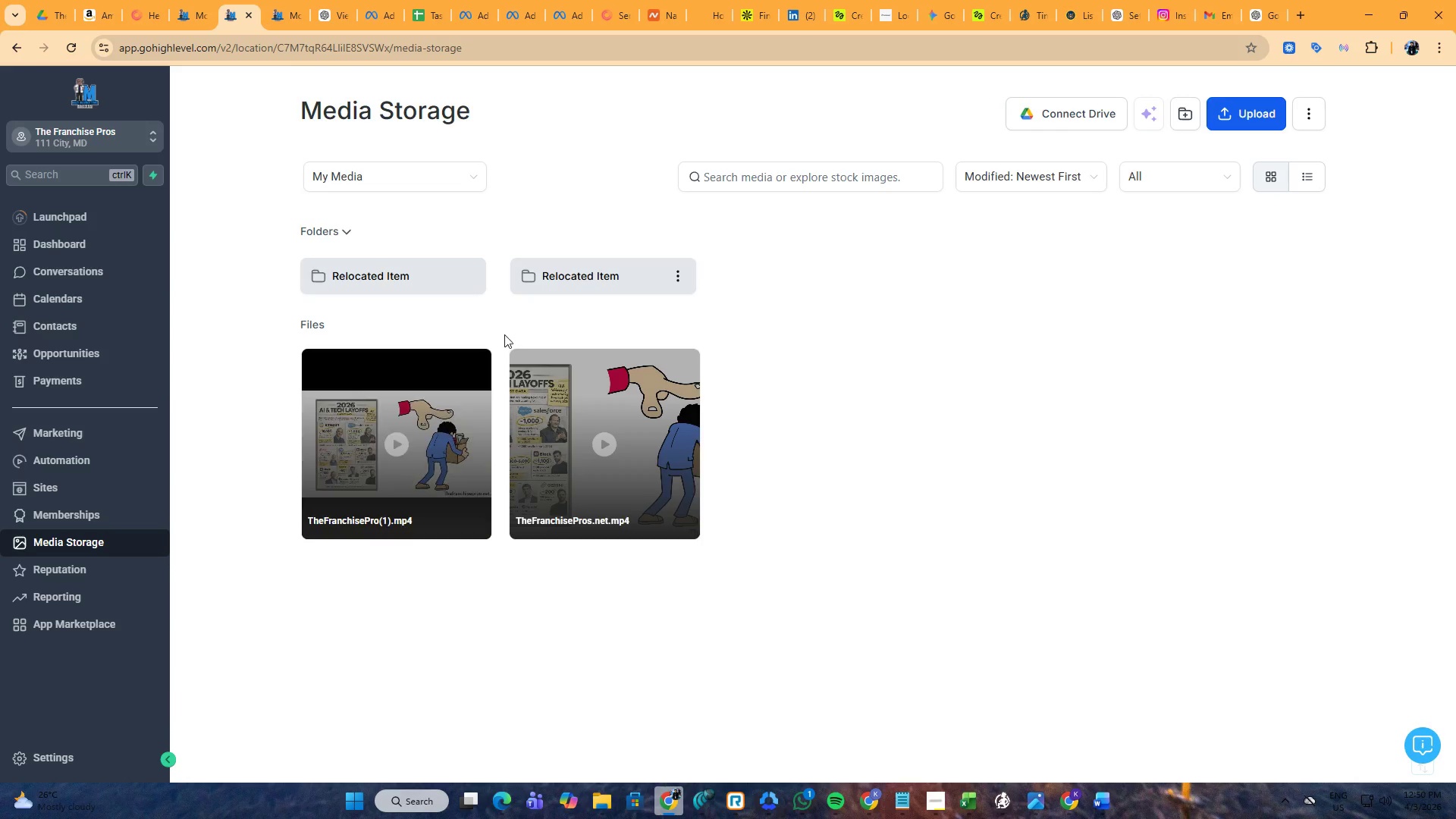 
left_click([425, 278])
 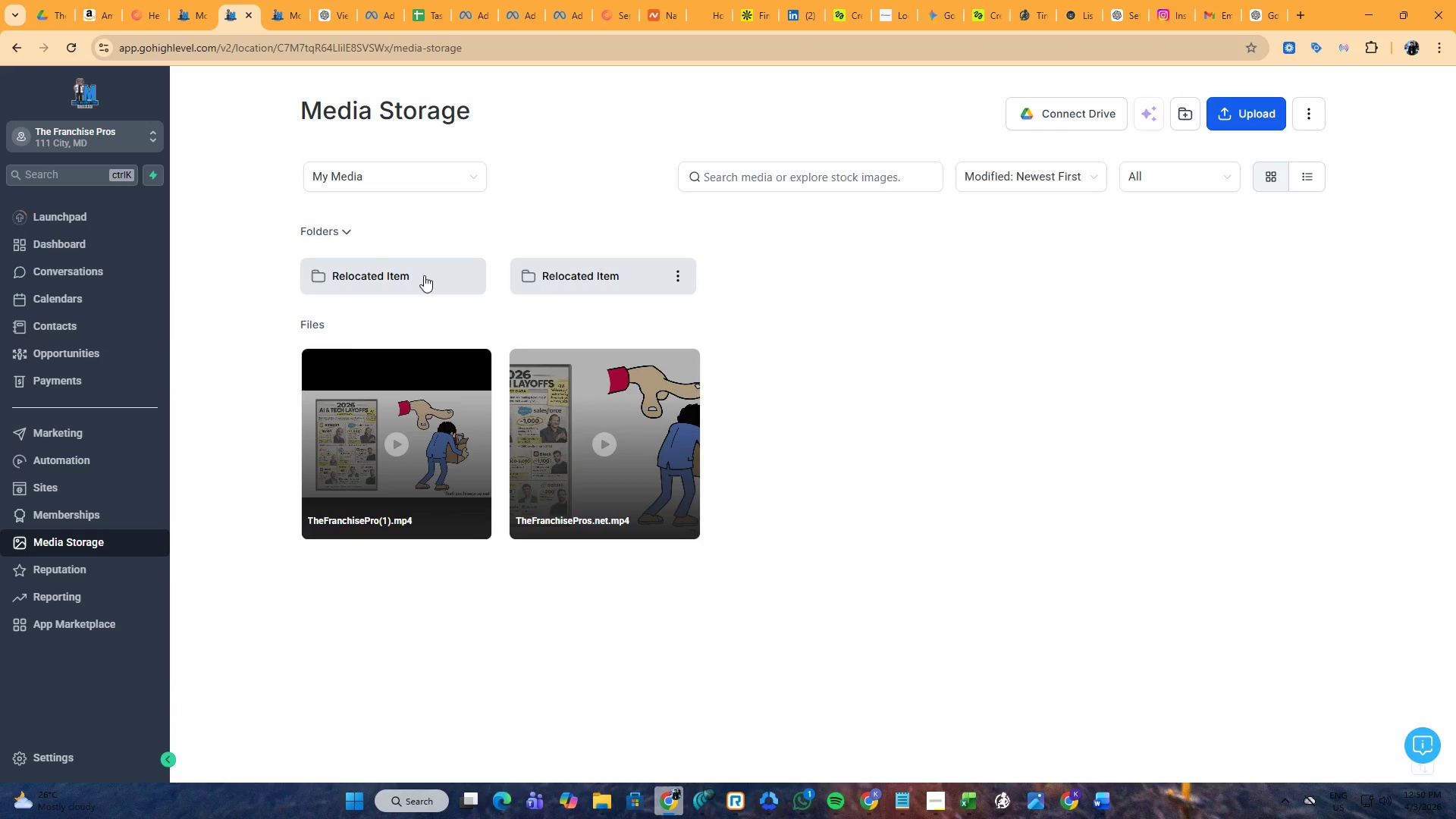 
double_click([424, 275])
 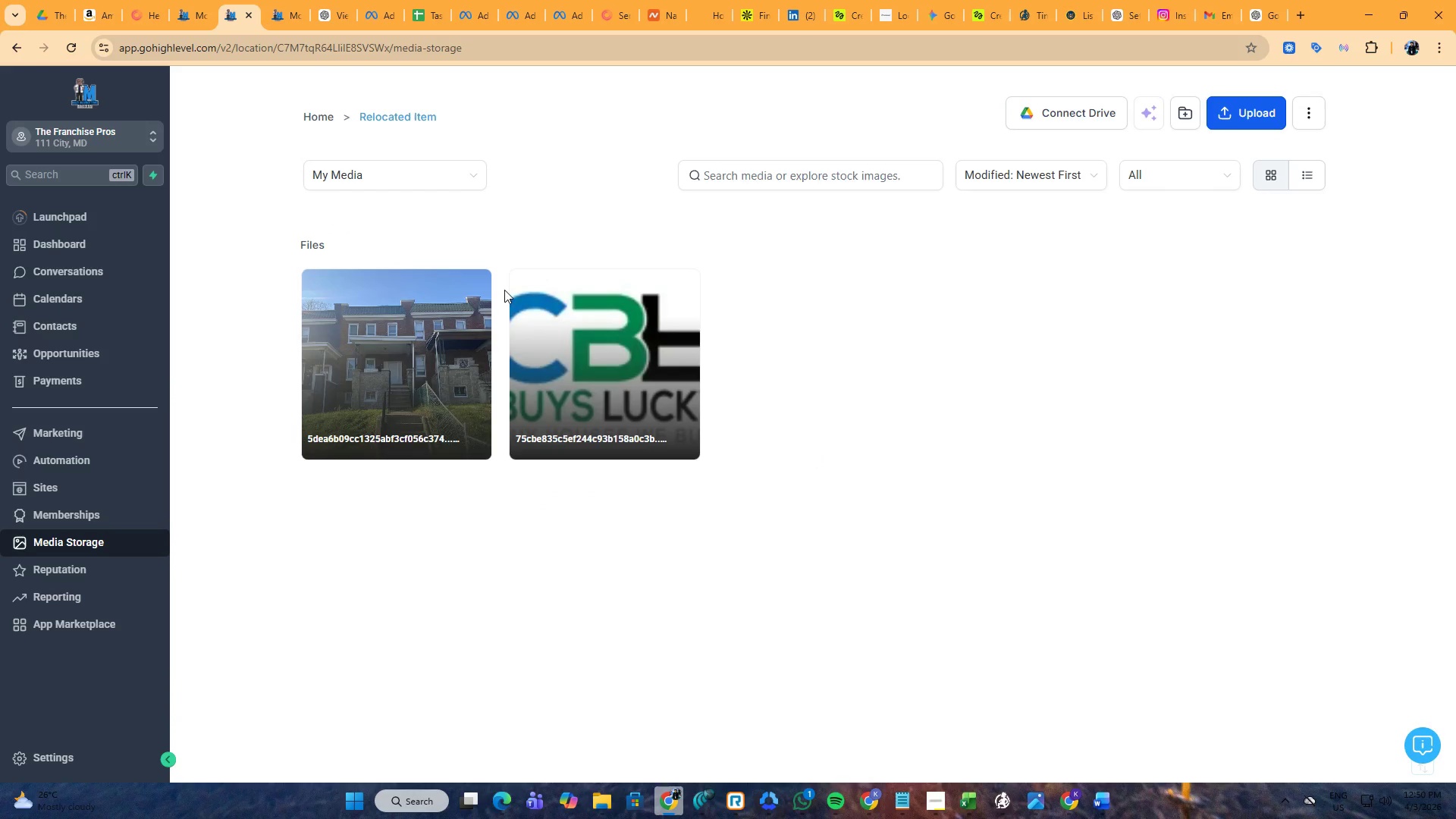 
left_click([398, 179])
 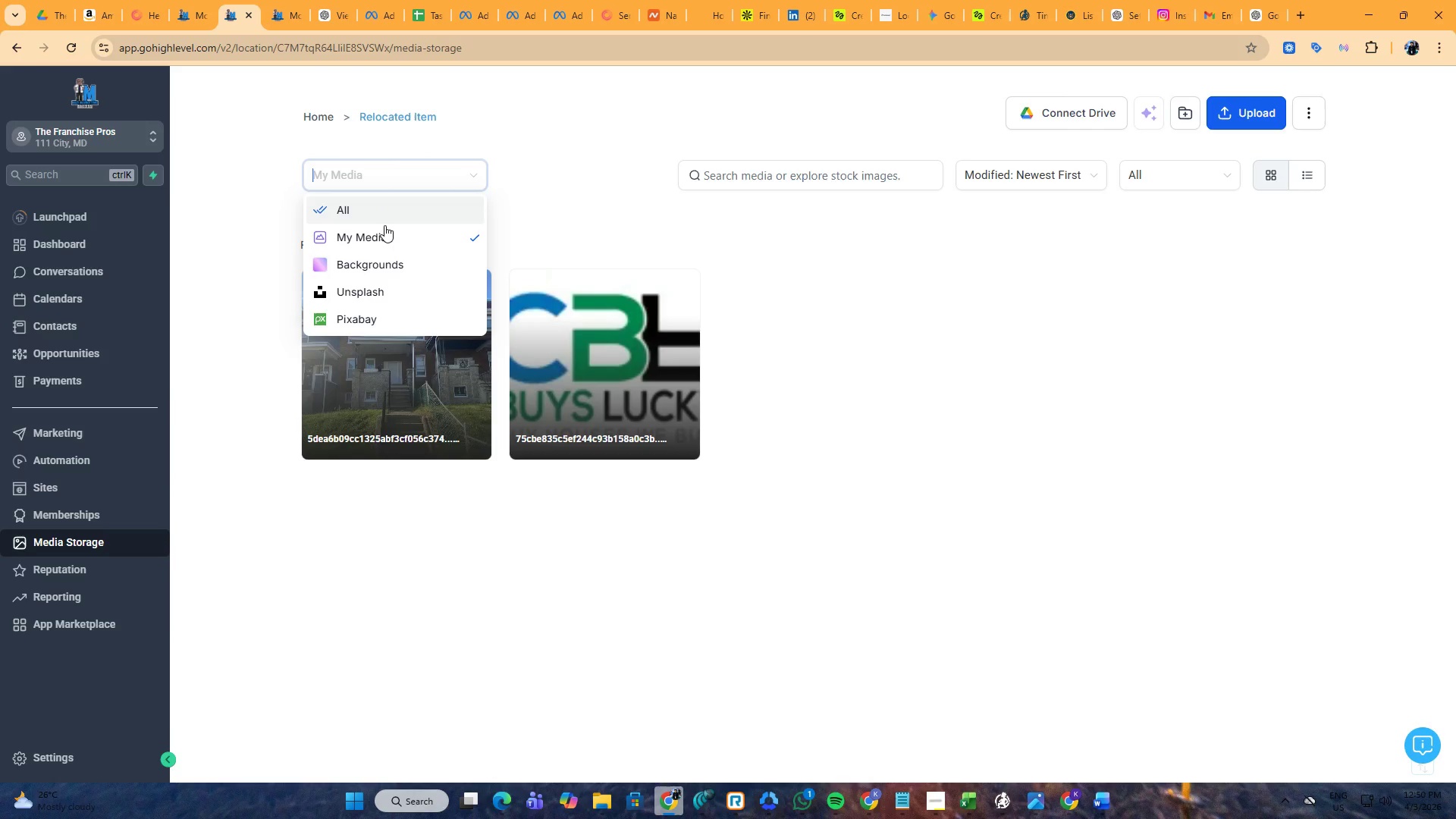 
left_click([383, 235])
 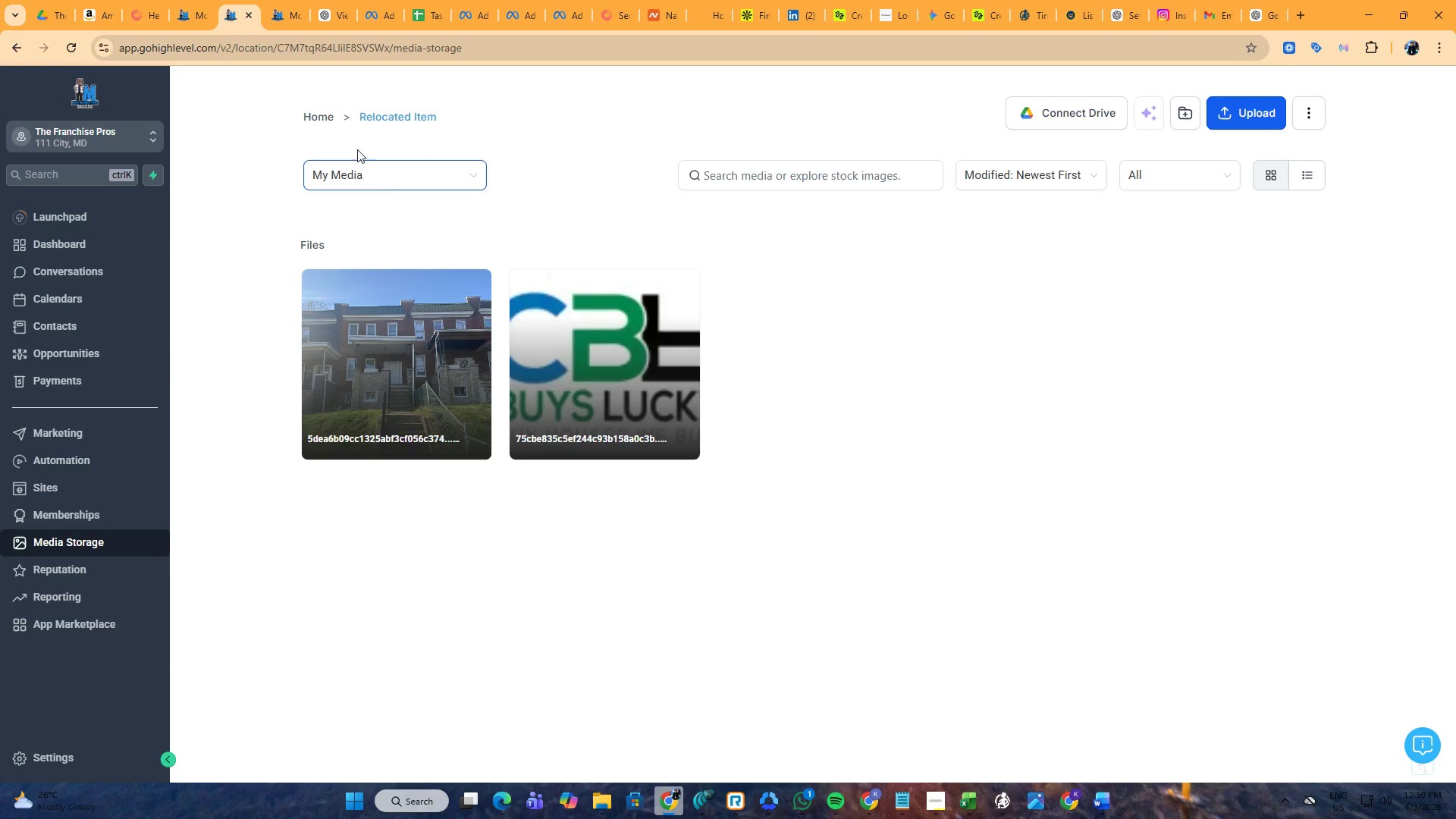 
left_click([334, 125])
 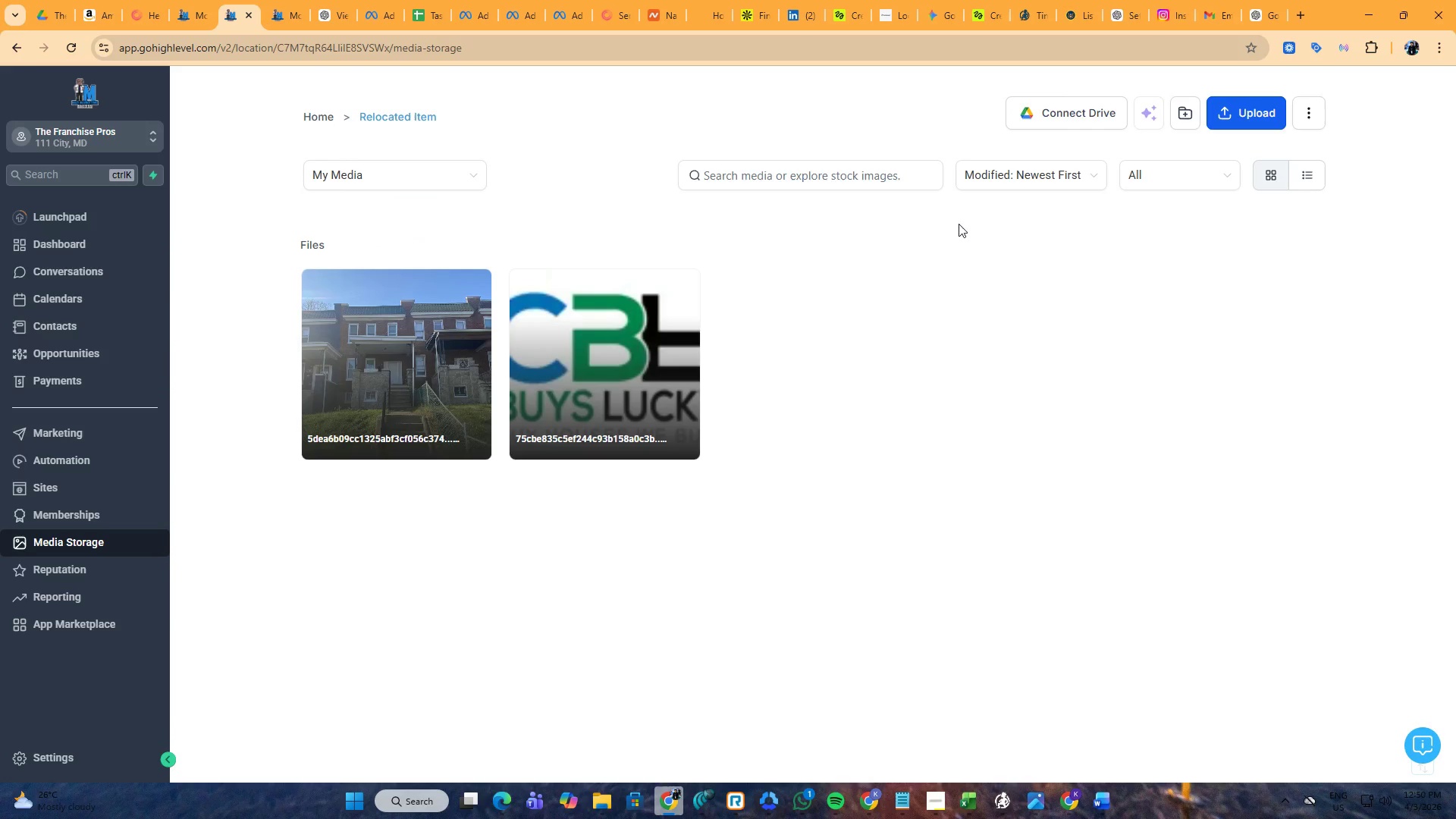 
left_click([600, 785])
 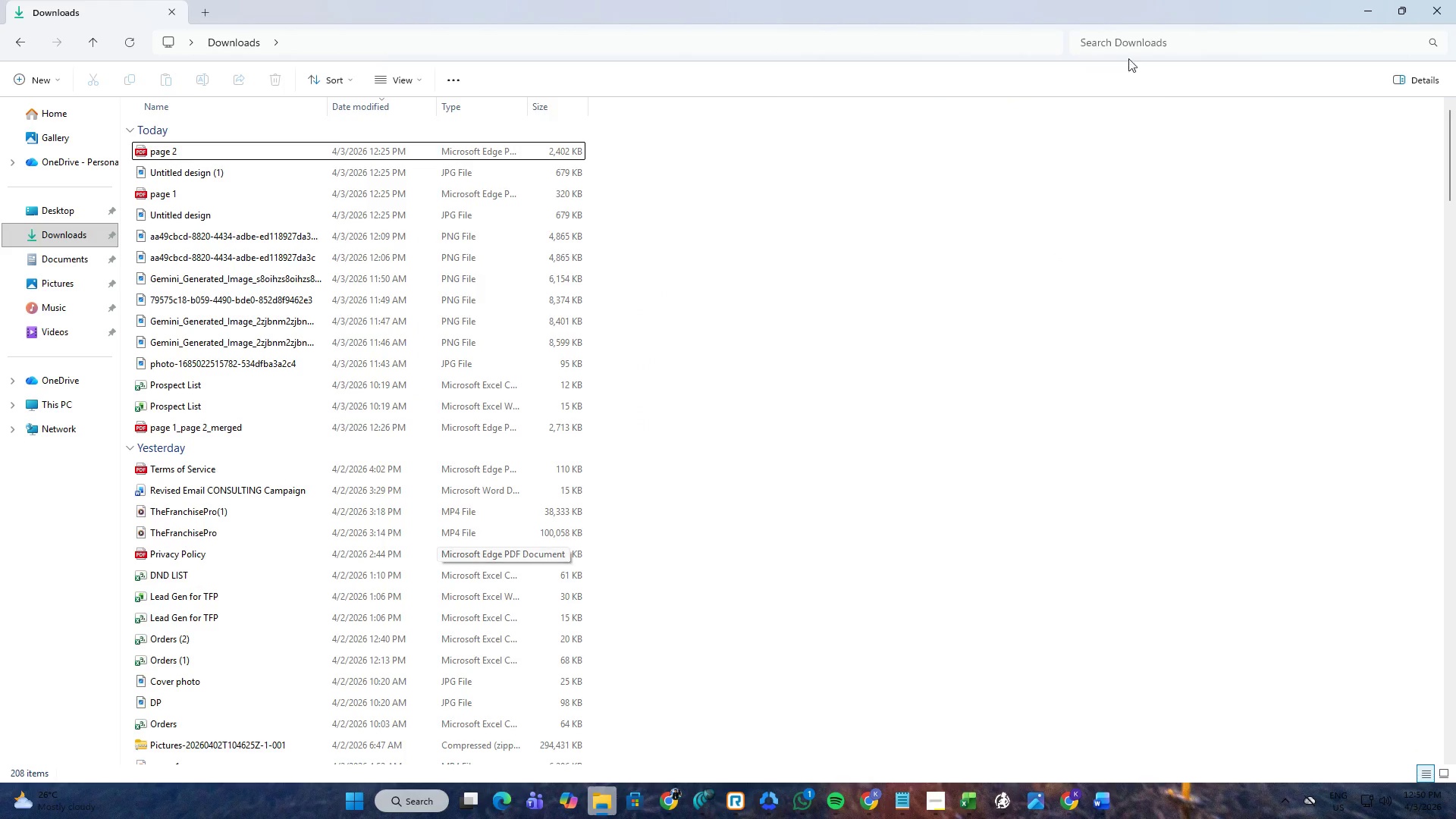 
left_click([1131, 51])
 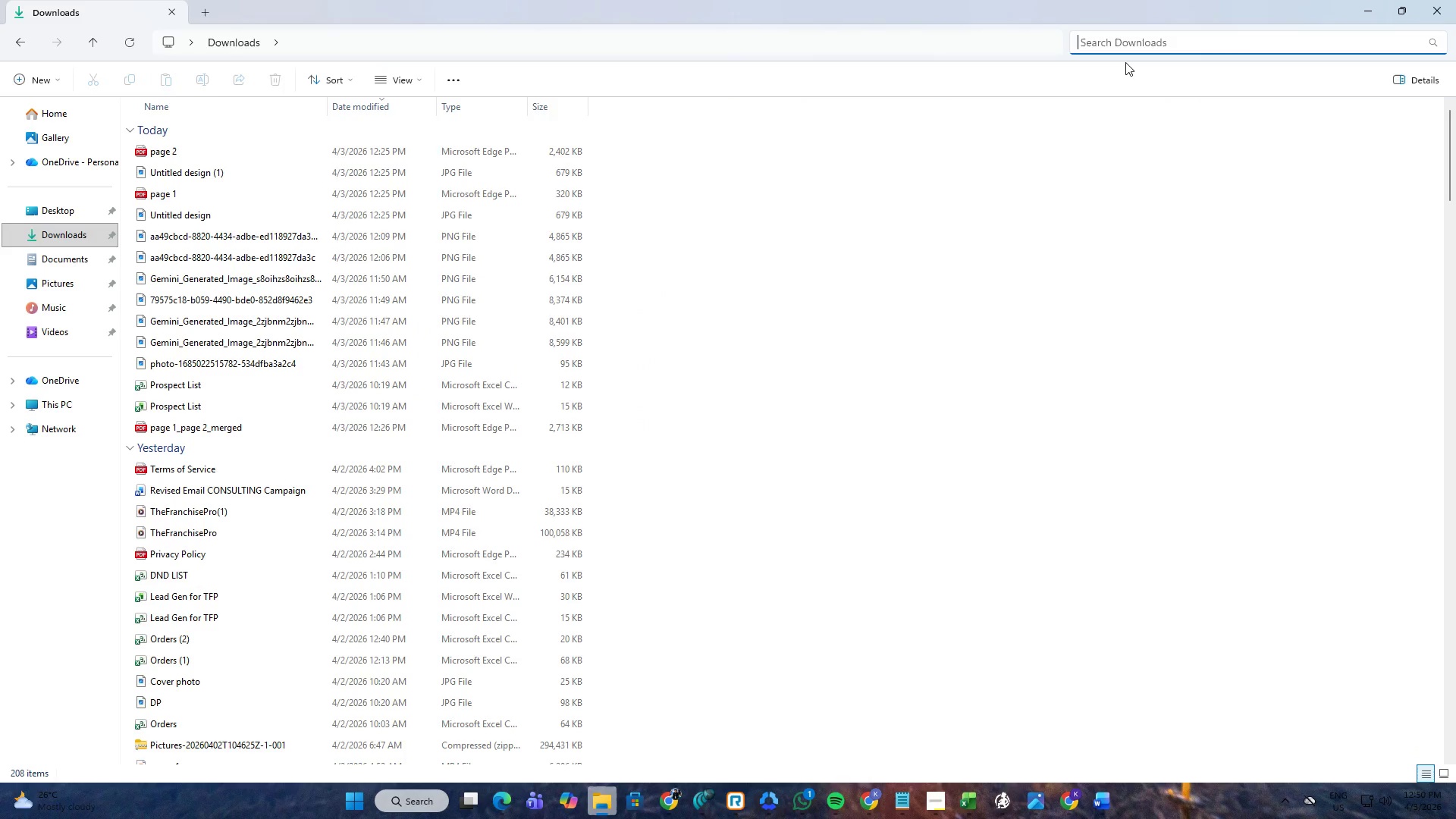 
type(the)
 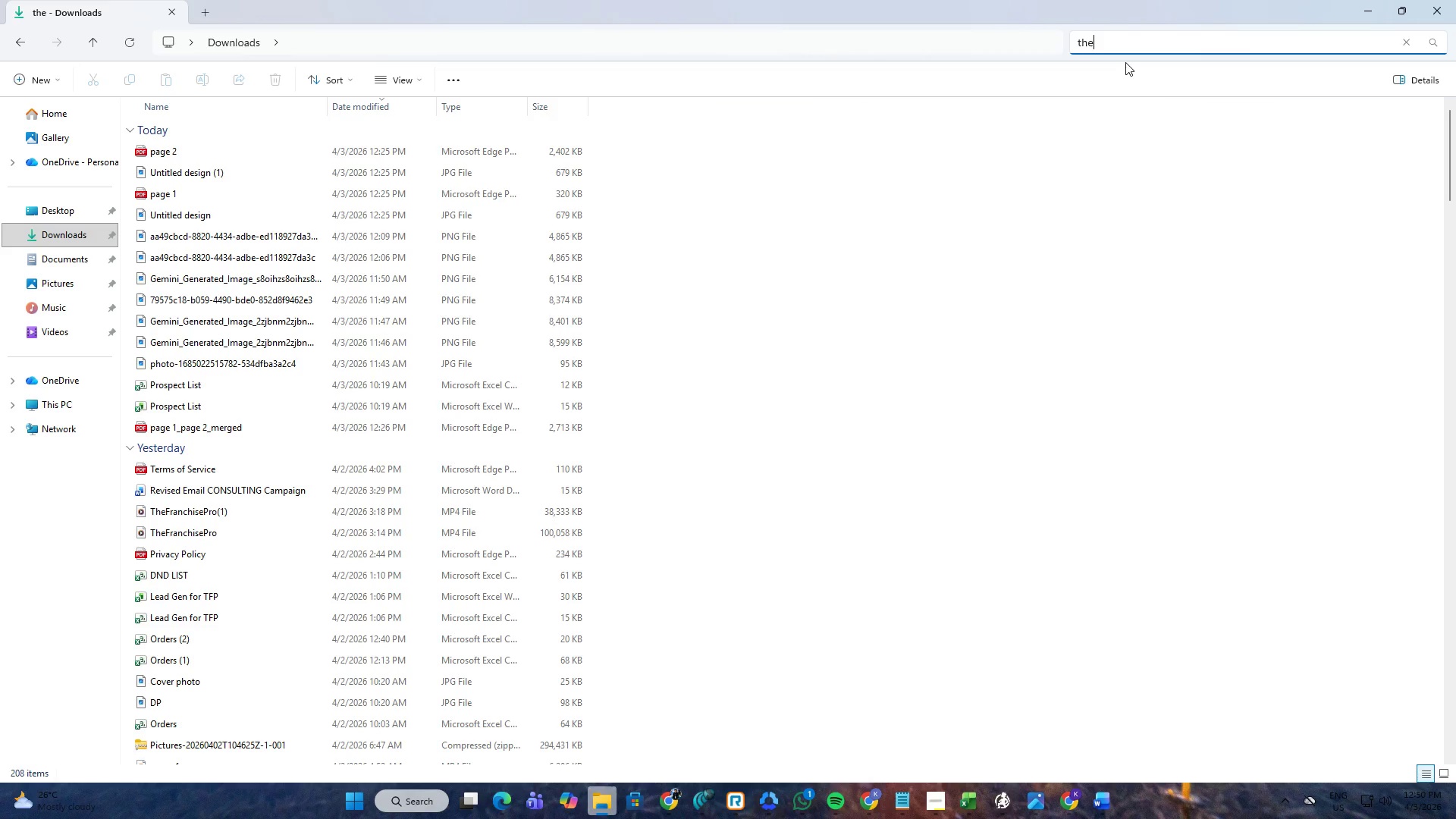 
key(Enter)
 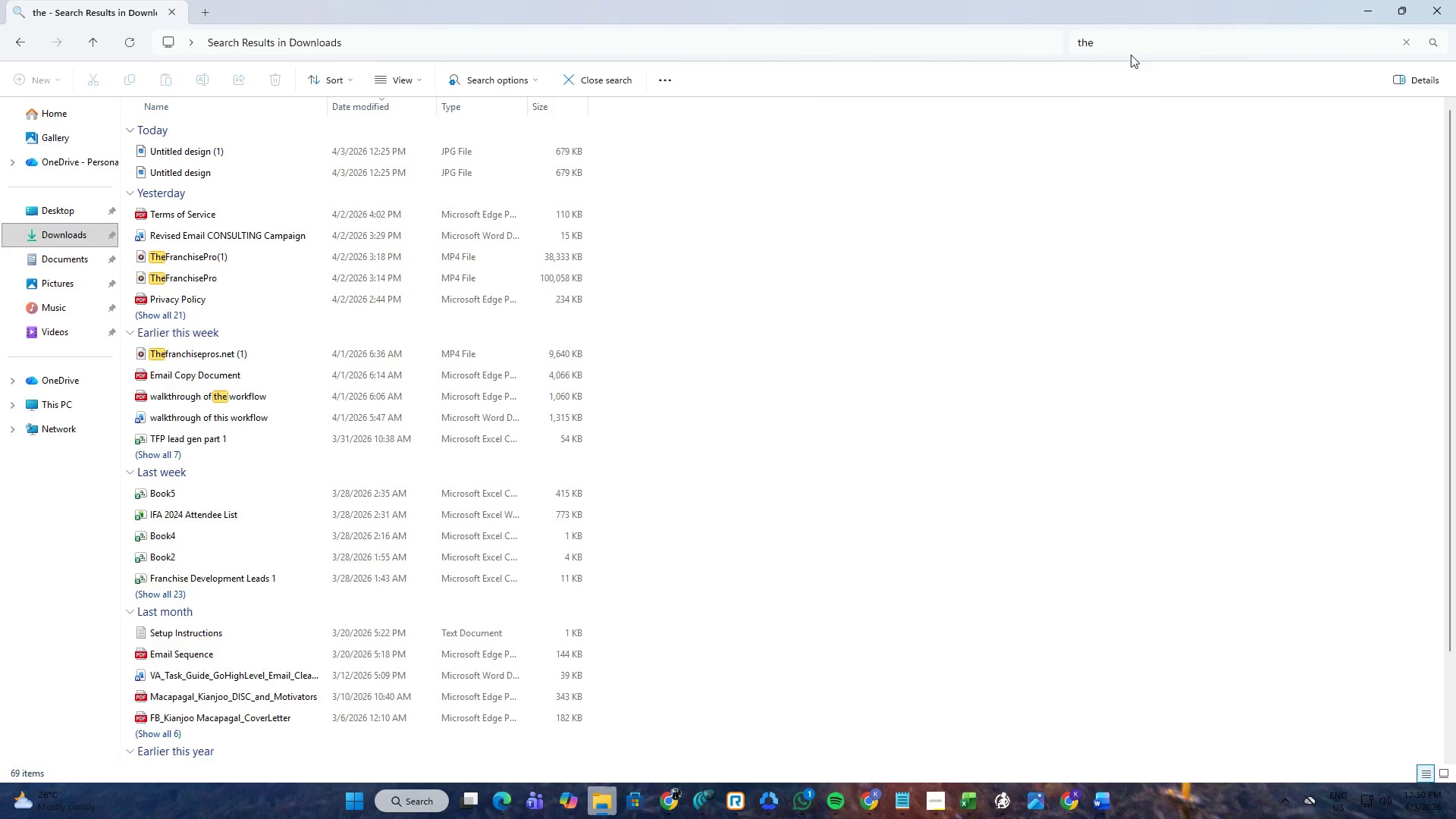 
left_click([1136, 47])
 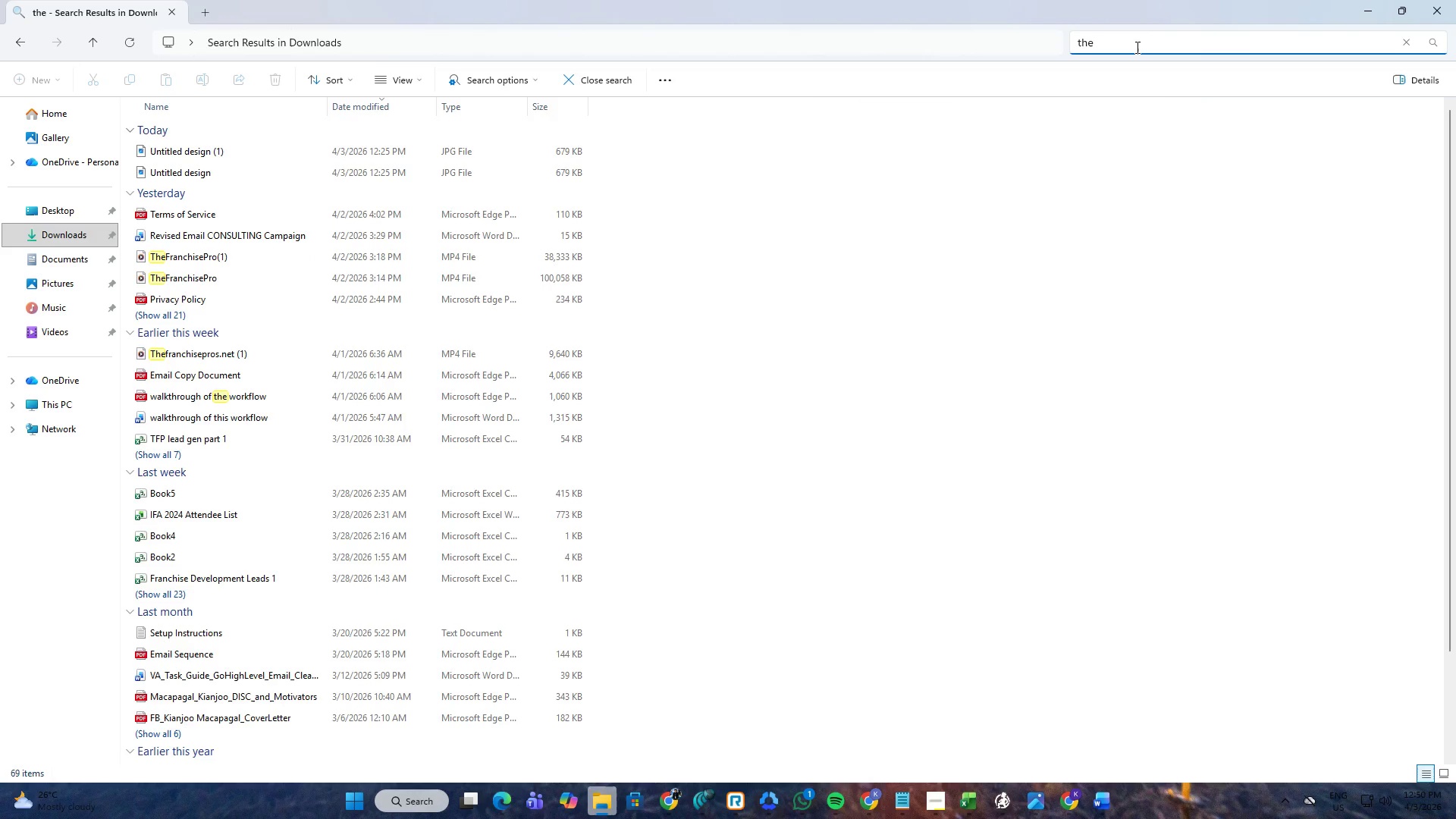 
type(fransi)
key(Backspace)
key(Backspace)
 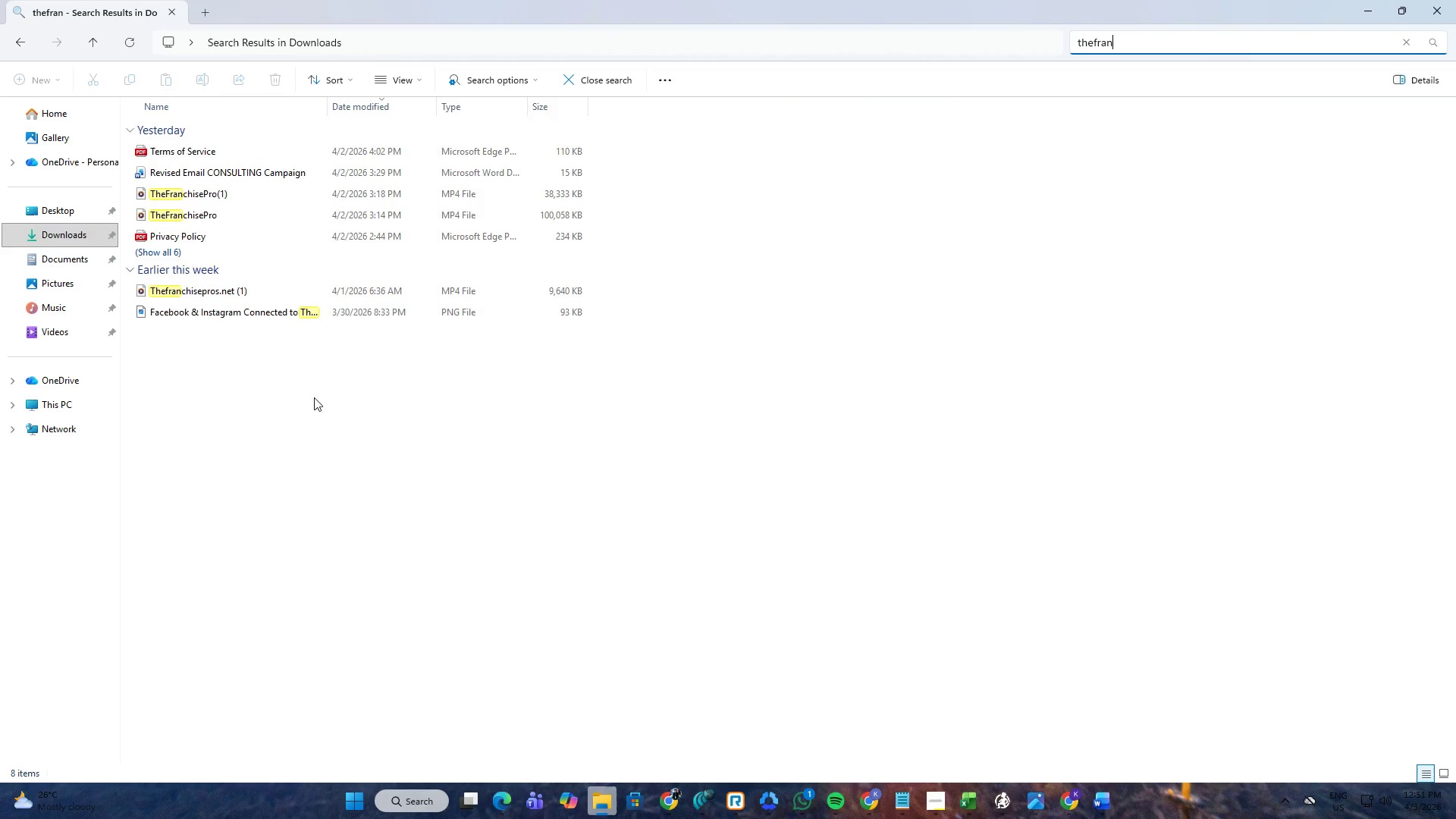 
wait(5.72)
 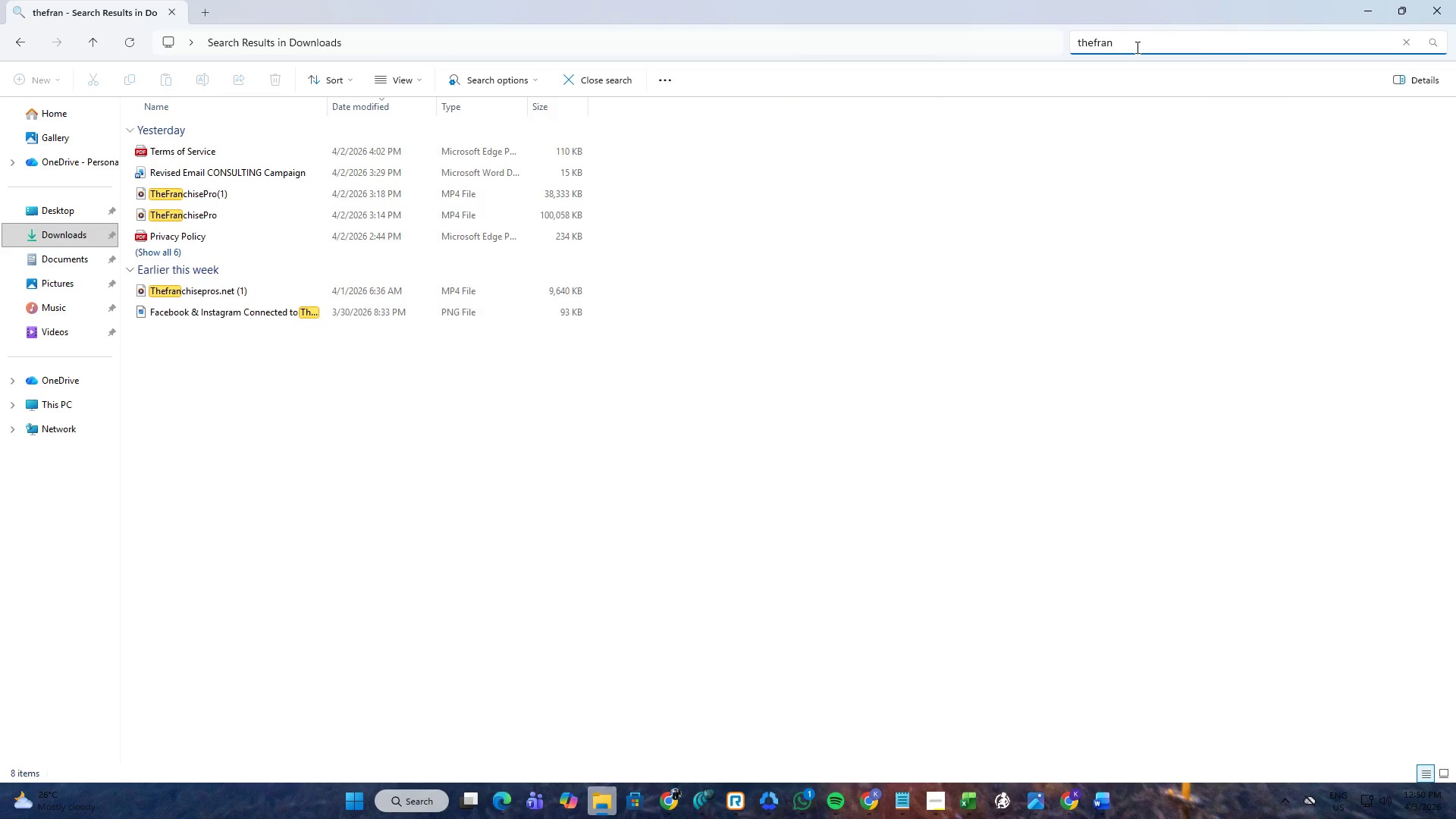 
left_click([279, 320])
 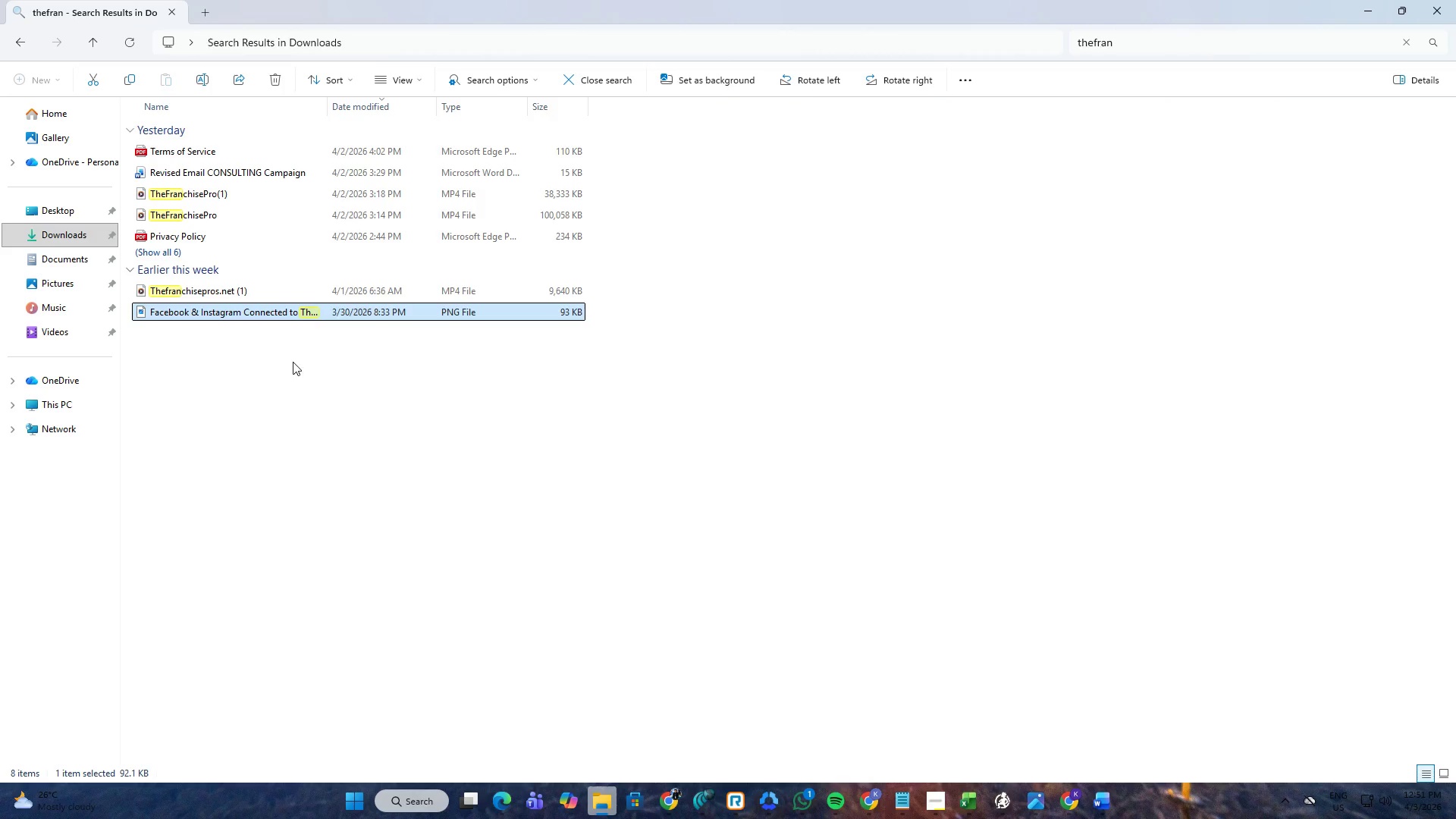 
left_click([294, 363])
 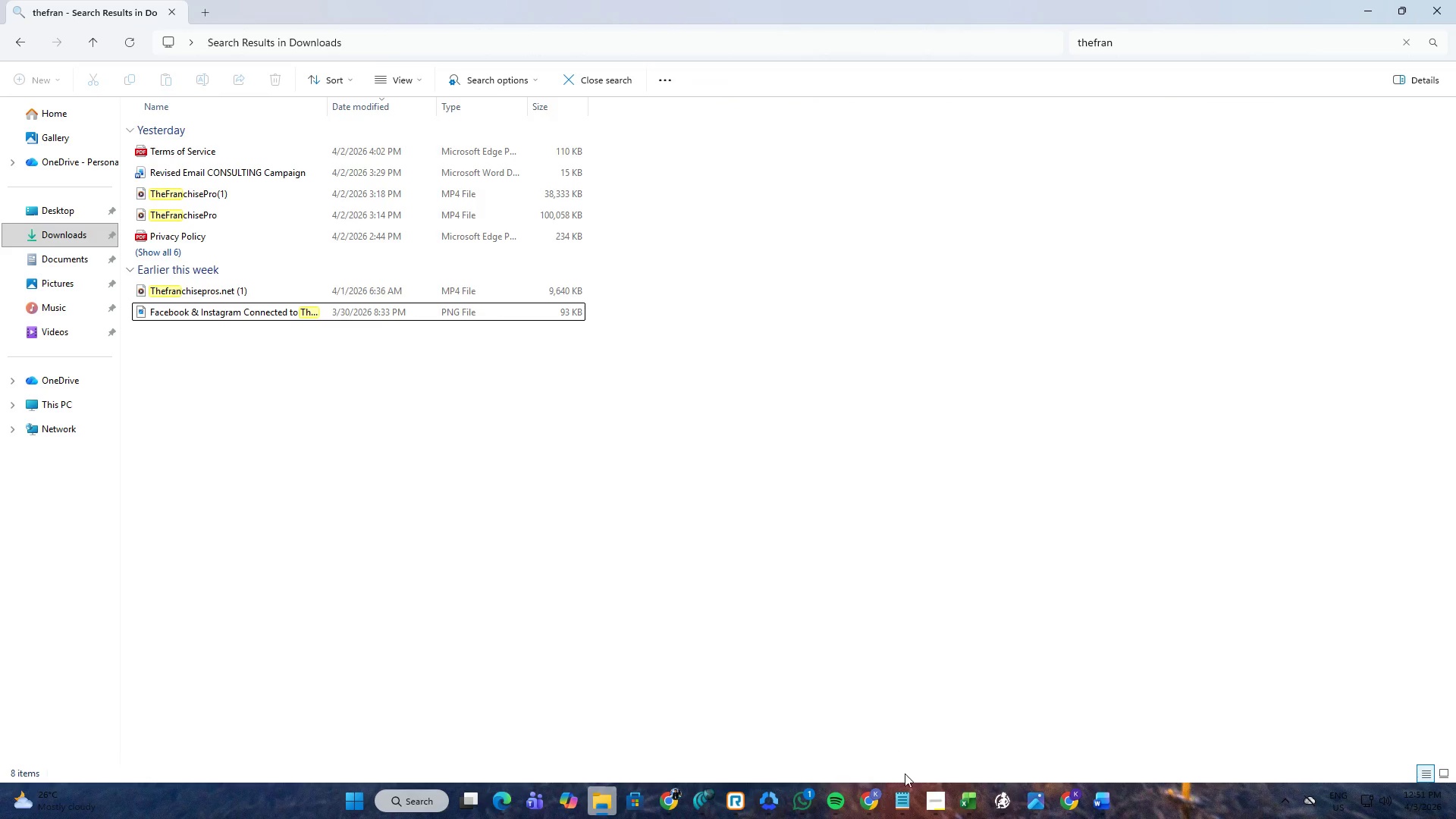 
mouse_move([881, 772])
 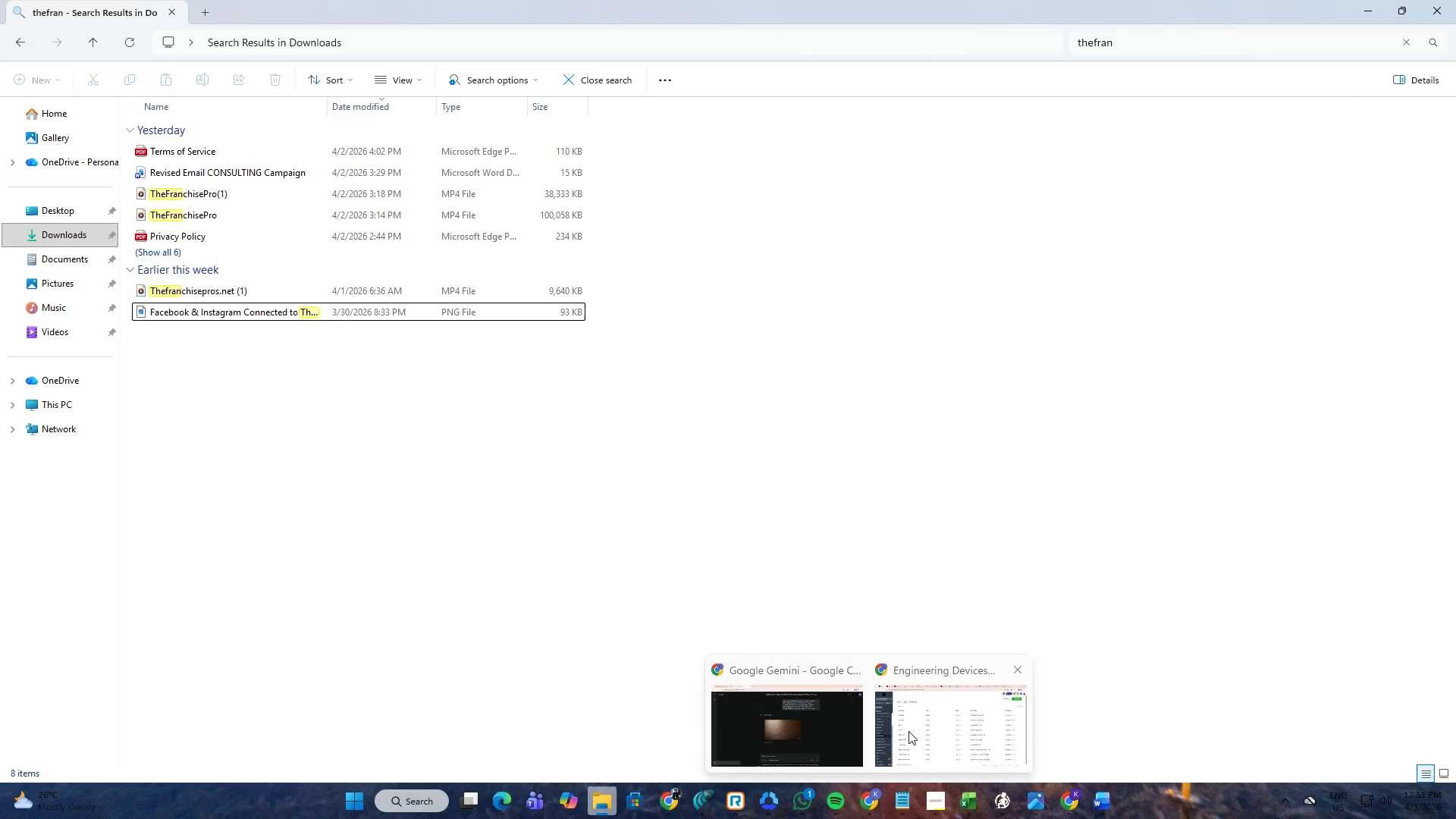 
mouse_move([923, 736])
 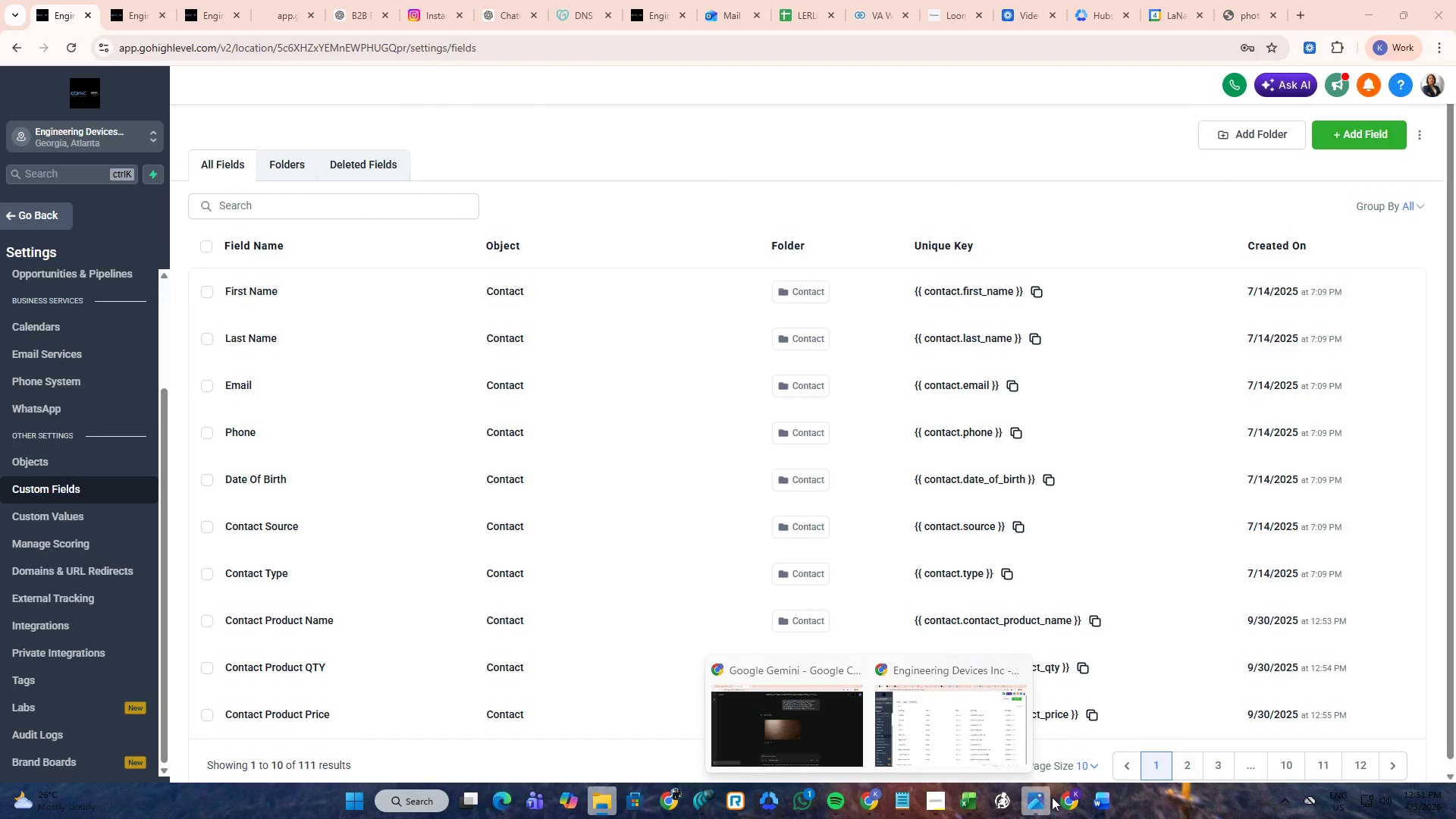 
mouse_move([1037, 795])
 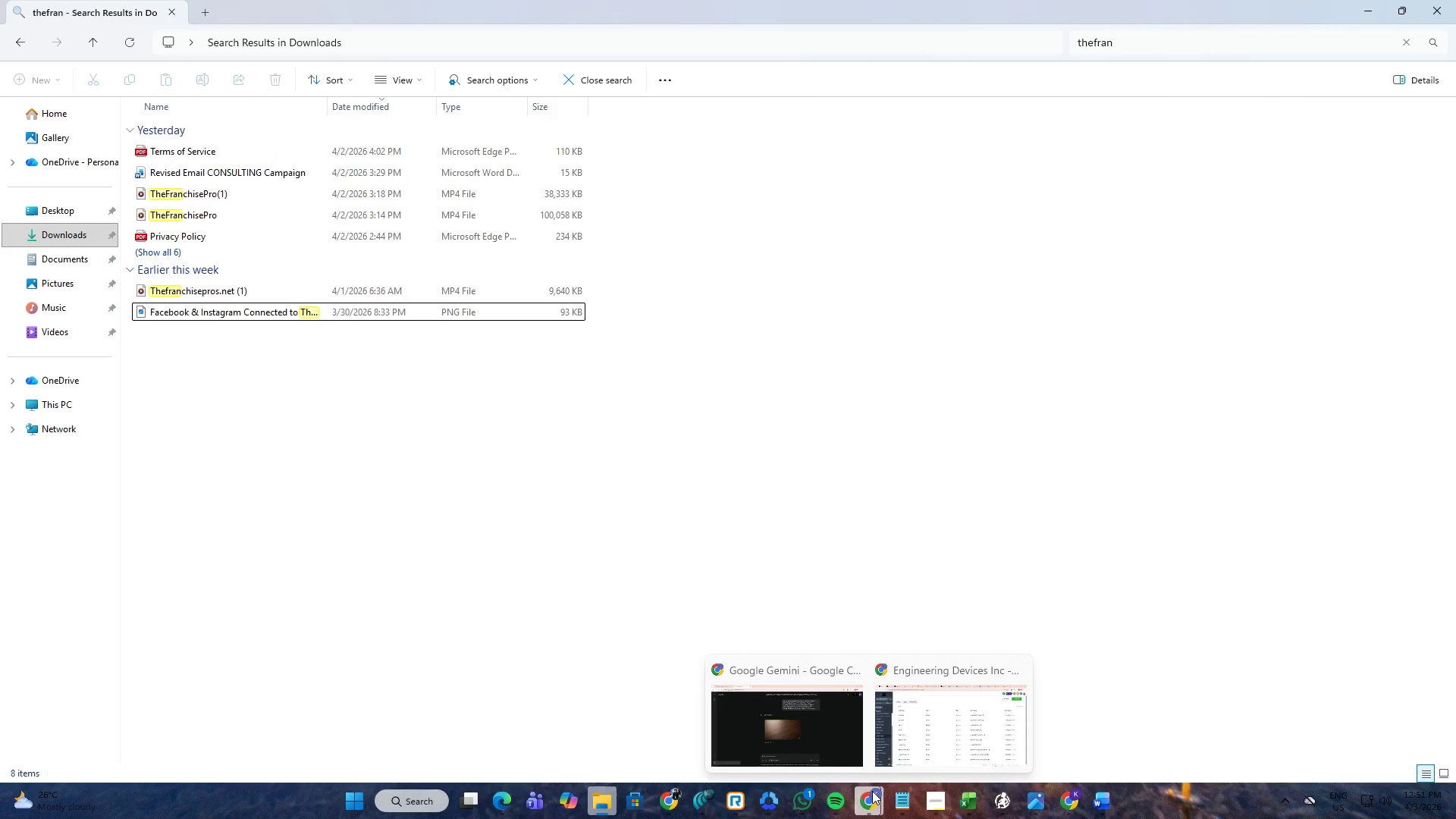 
mouse_move([858, 741])
 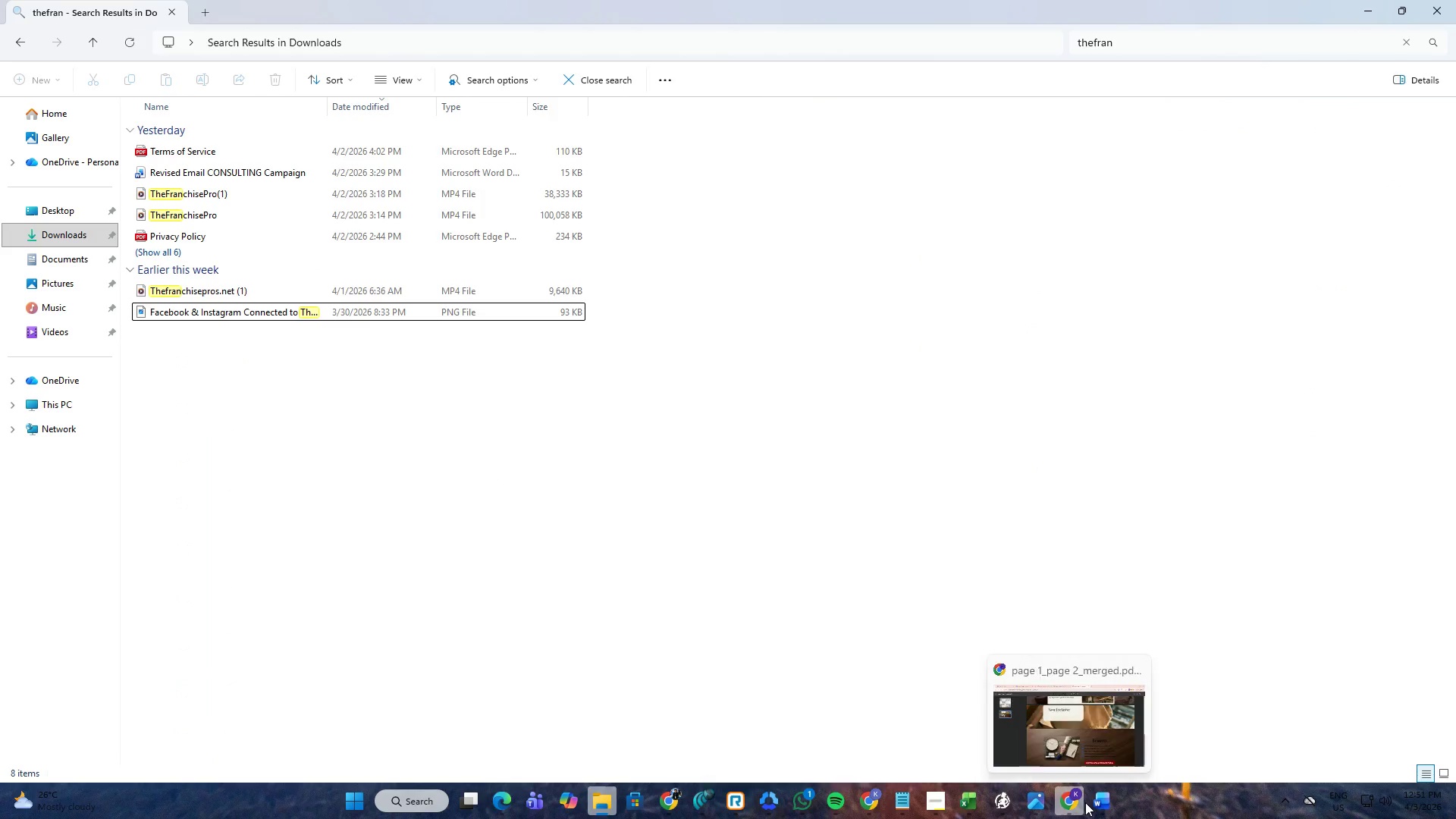 
left_click([1085, 802])
 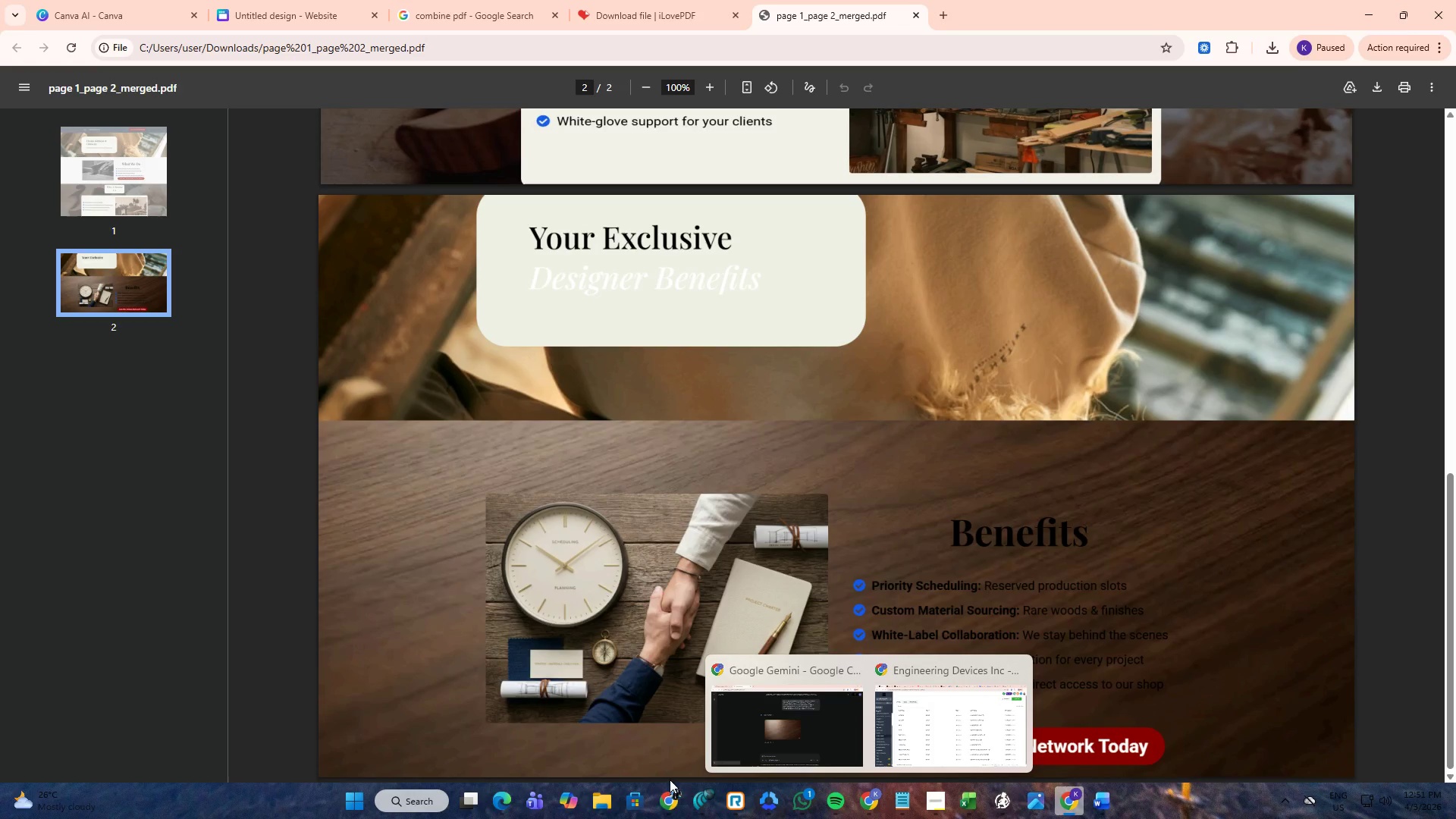 
wait(5.95)
 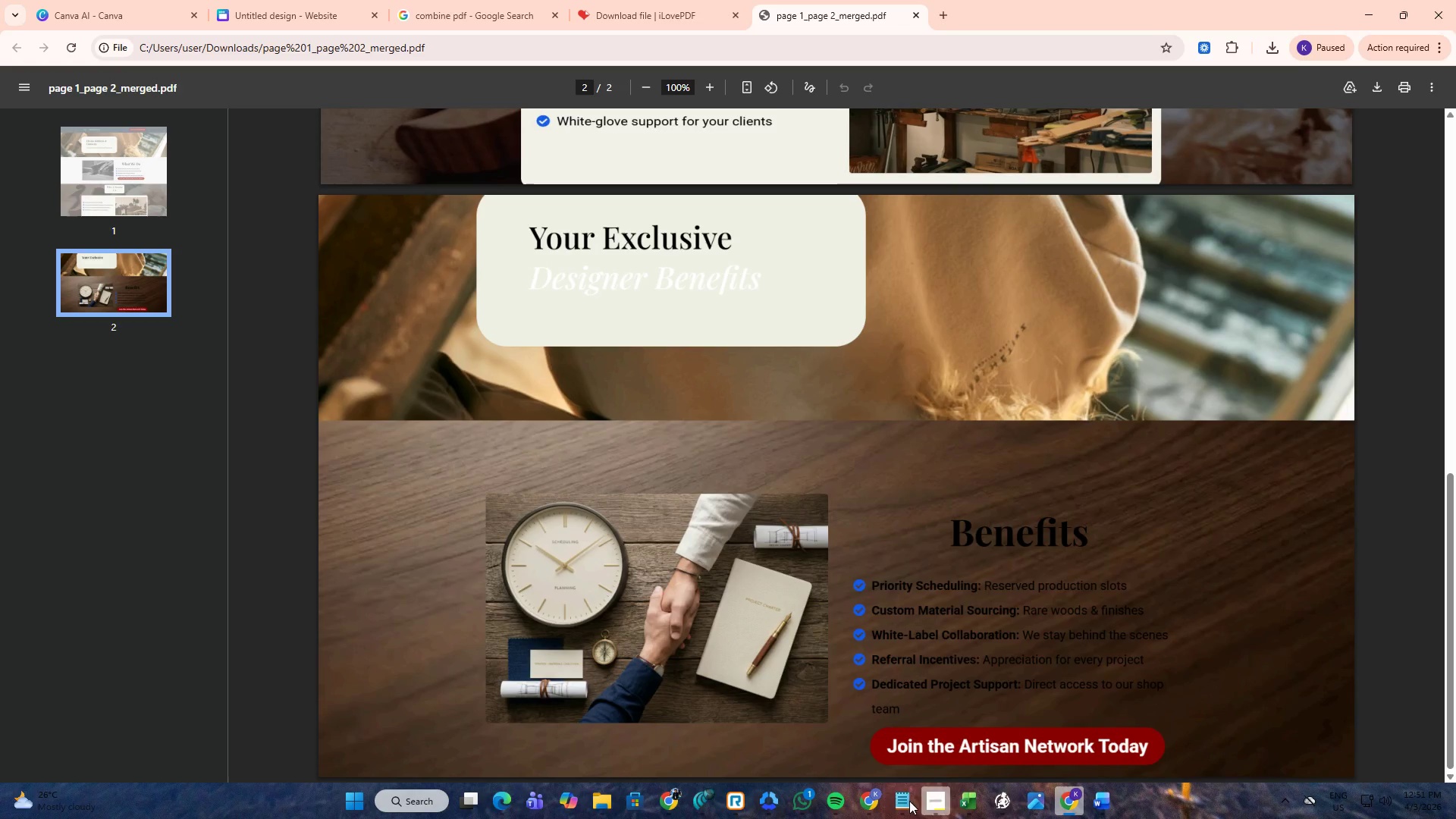 
left_click([670, 792])
 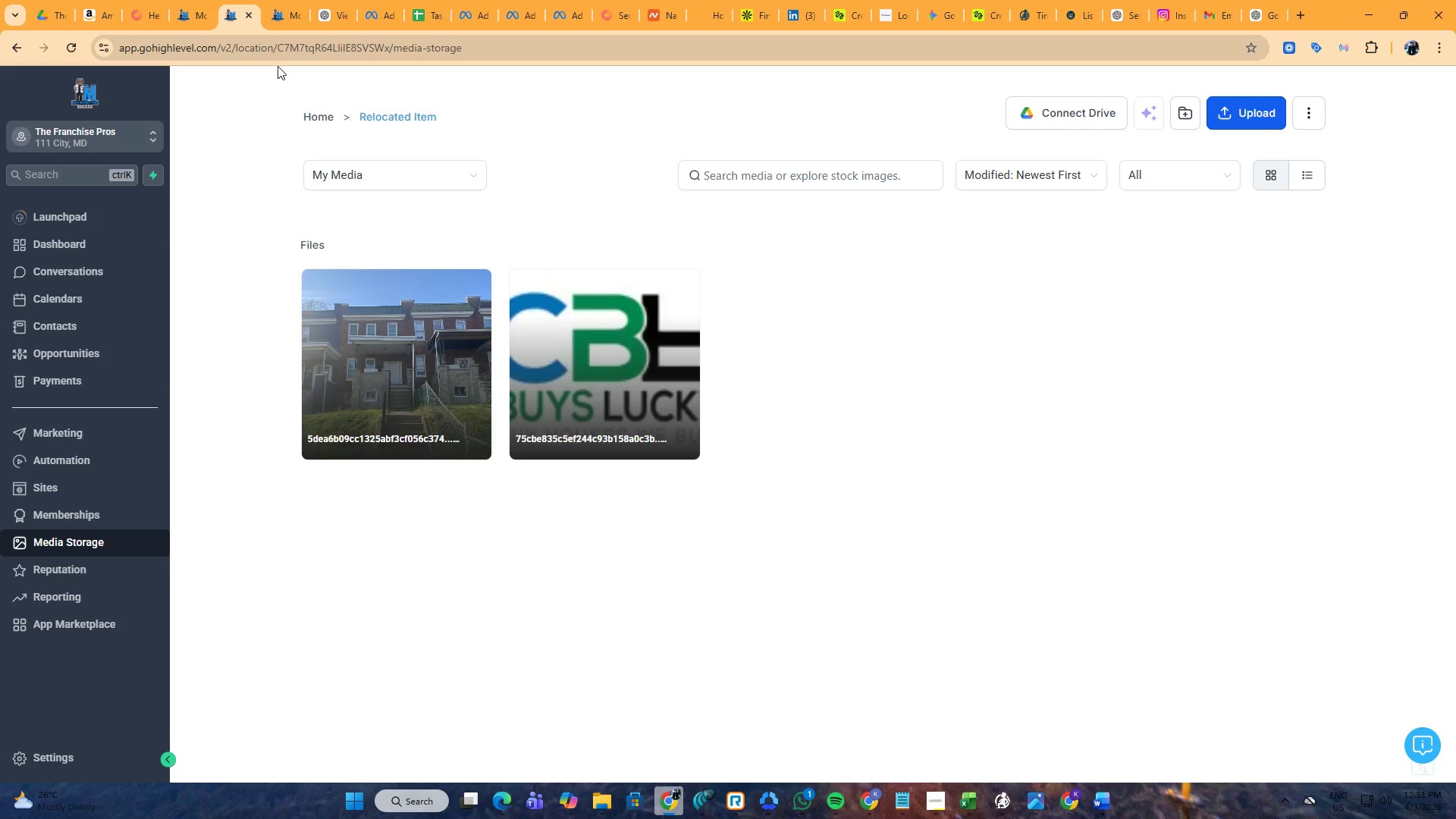 
wait(5.48)
 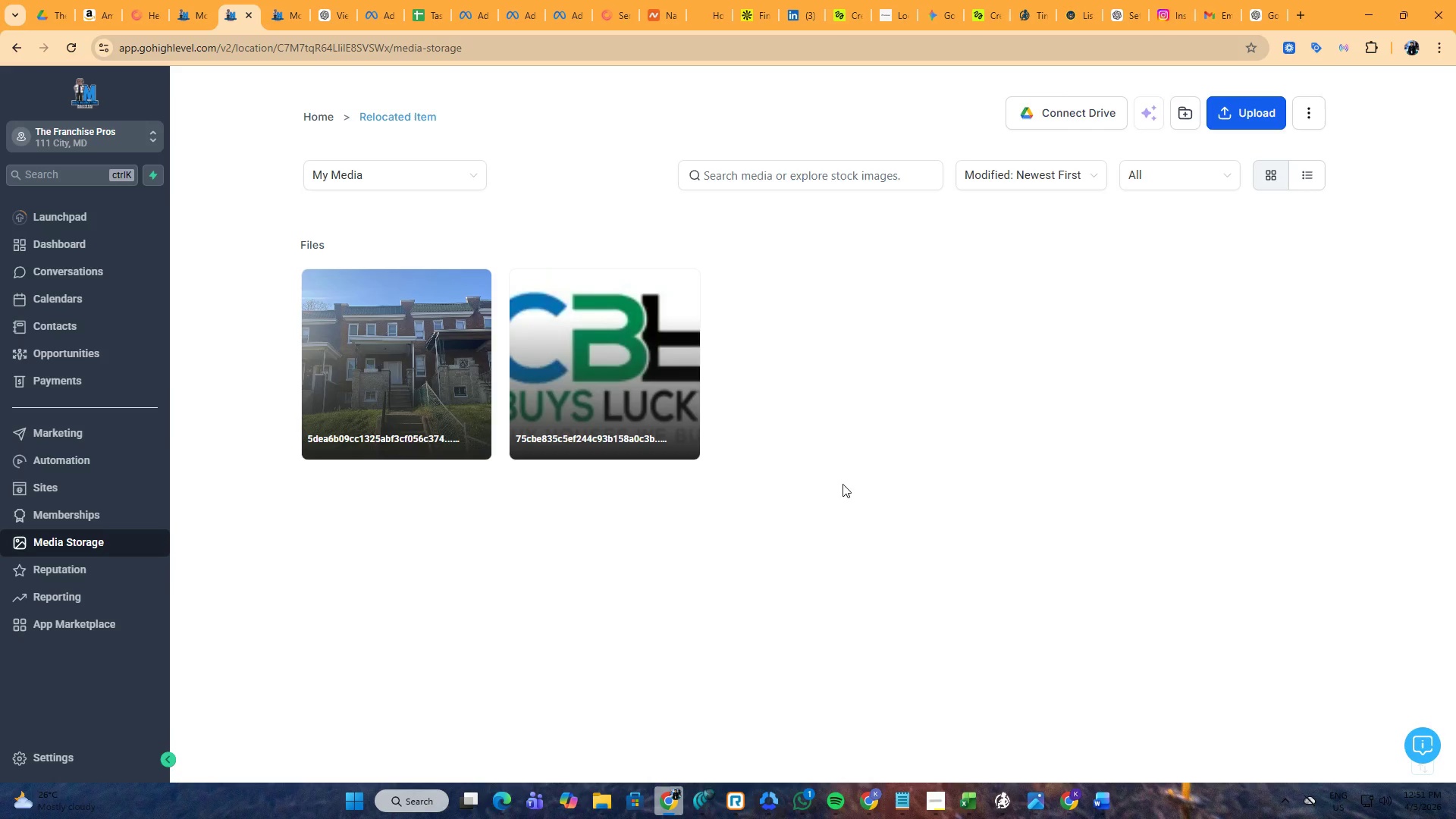 
left_click([69, 744])
 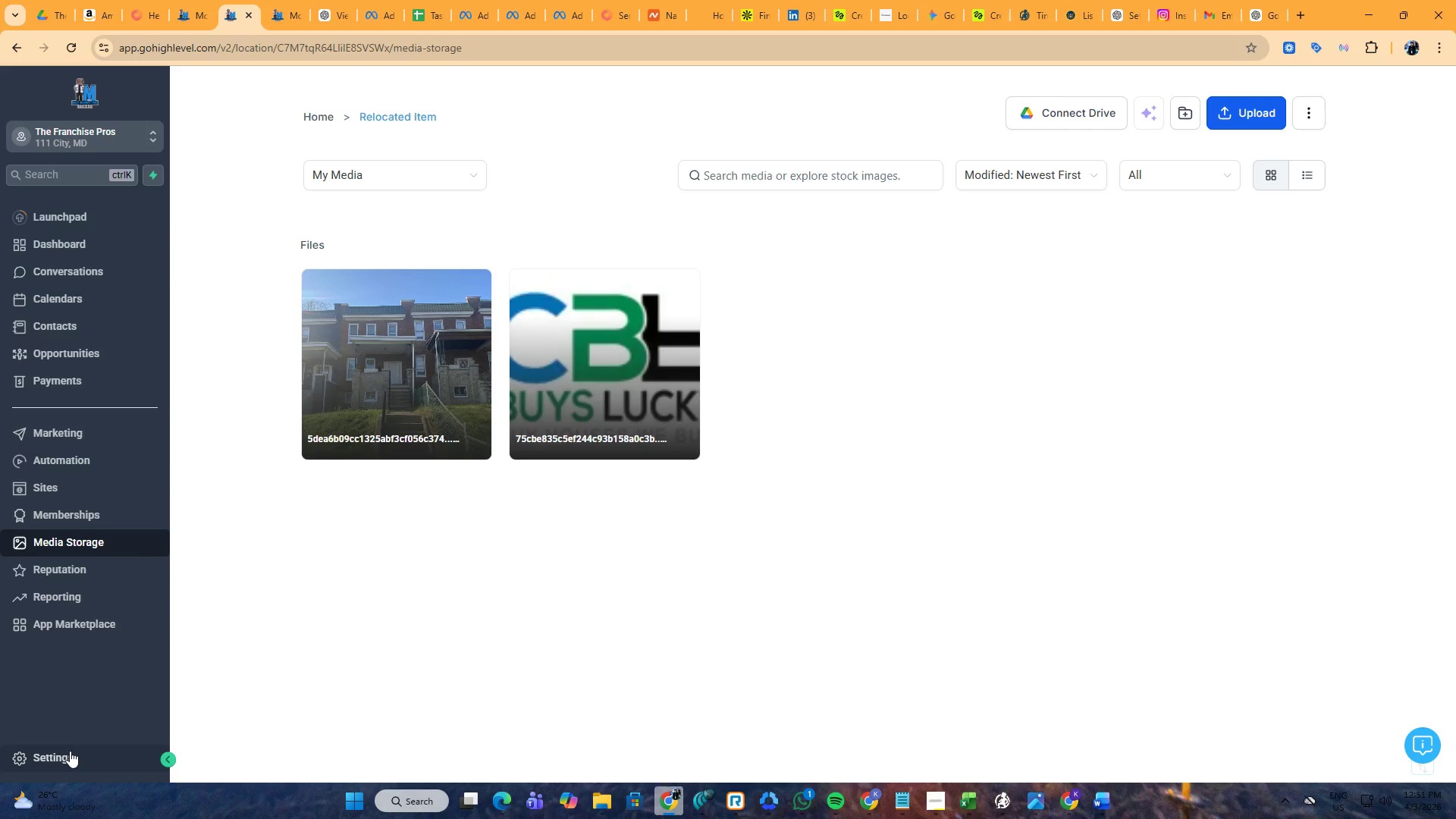 
left_click([70, 751])
 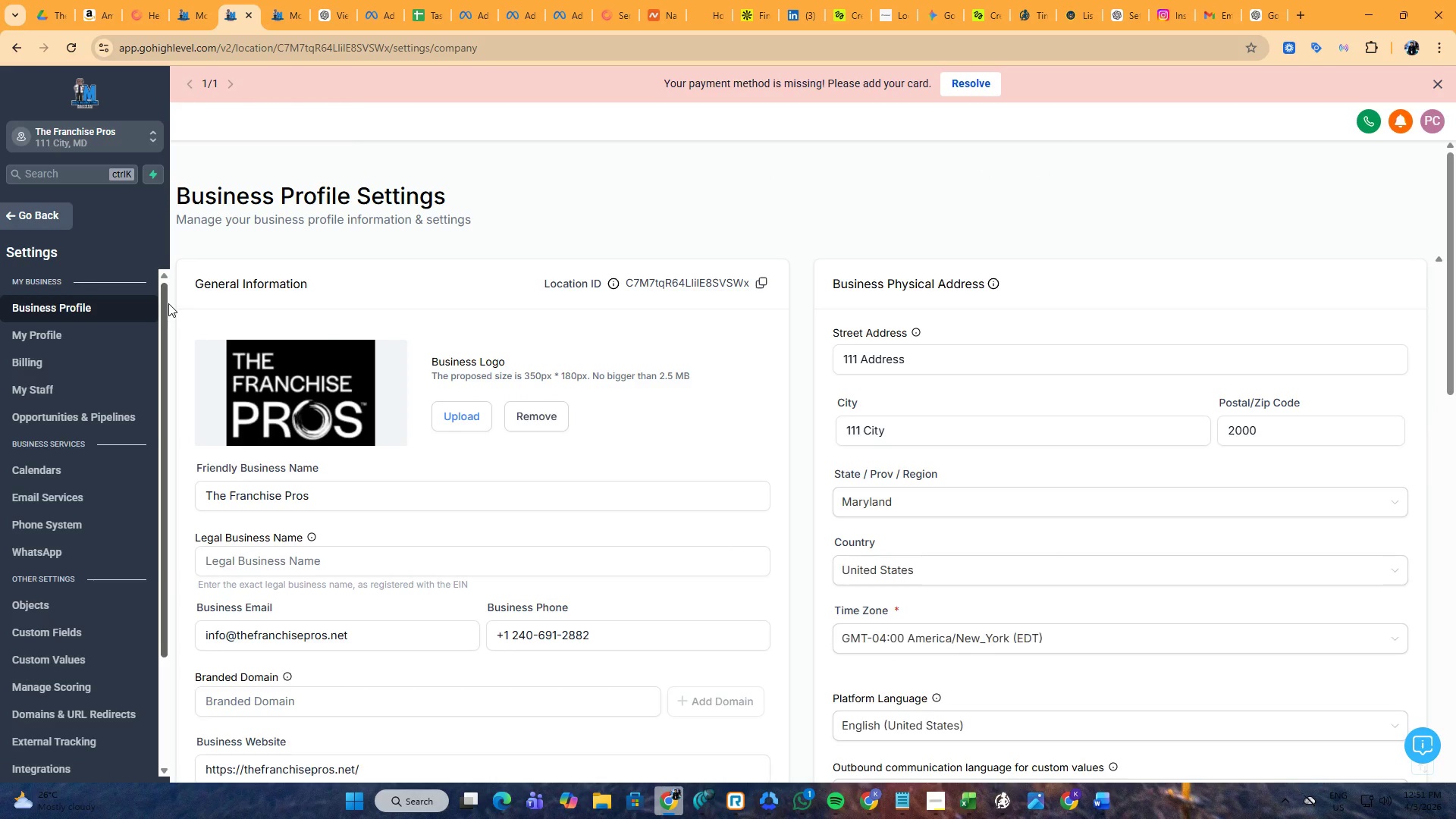 
left_click([293, 376])
 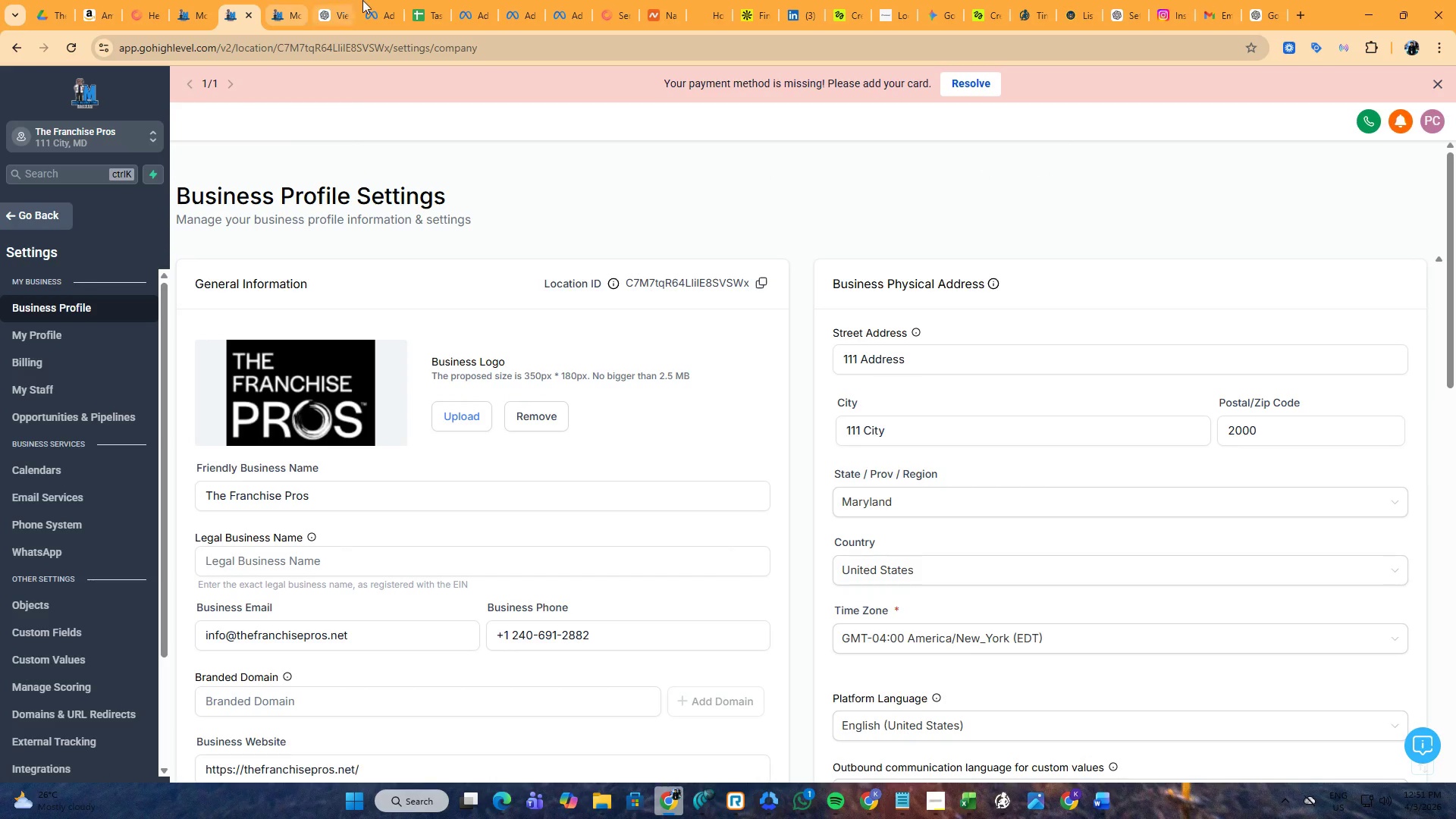 
left_click([614, 0])
 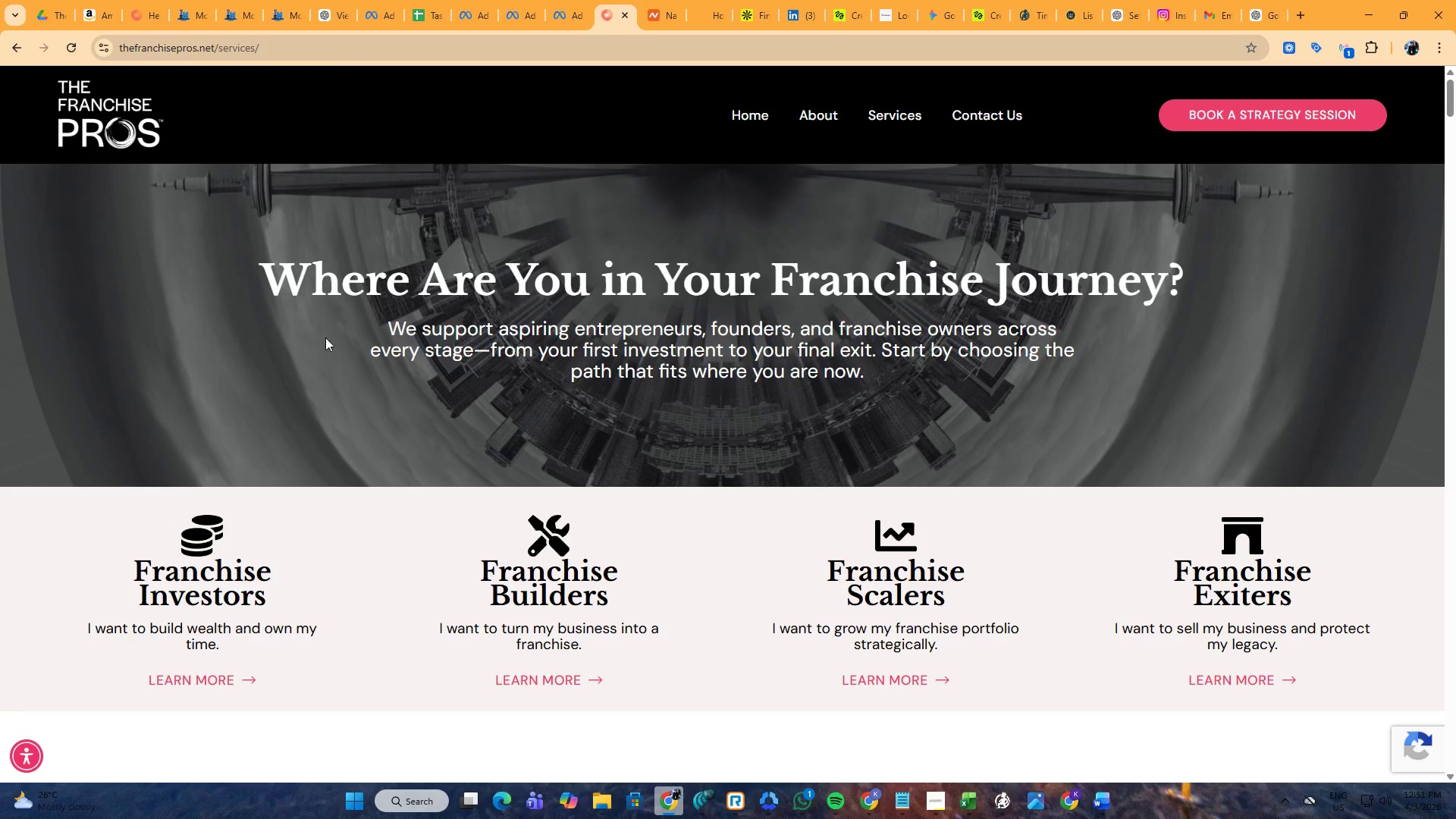 
key(PrintScreen)
 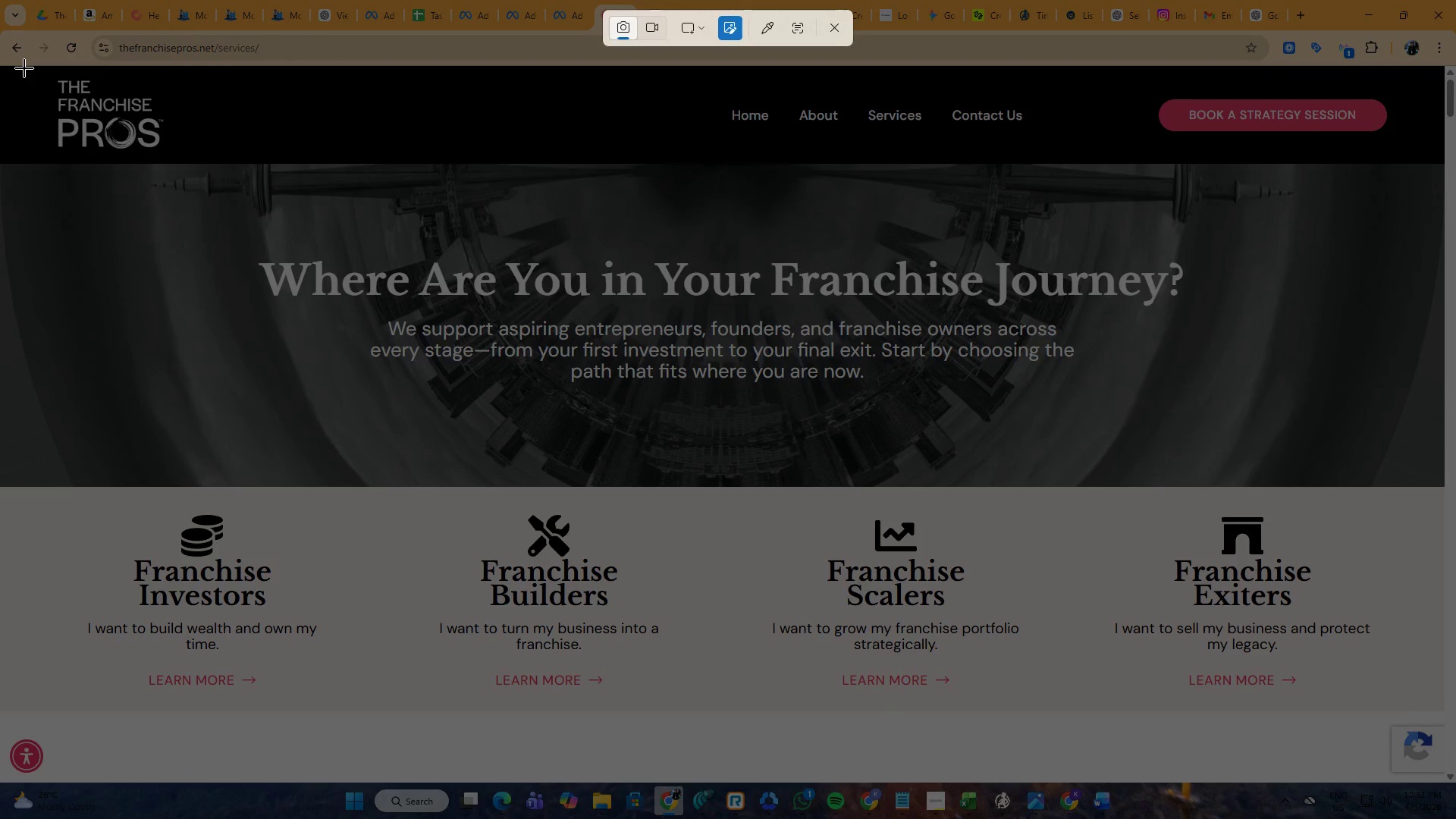 
left_click_drag(start_coordinate=[25, 68], to_coordinate=[182, 158])
 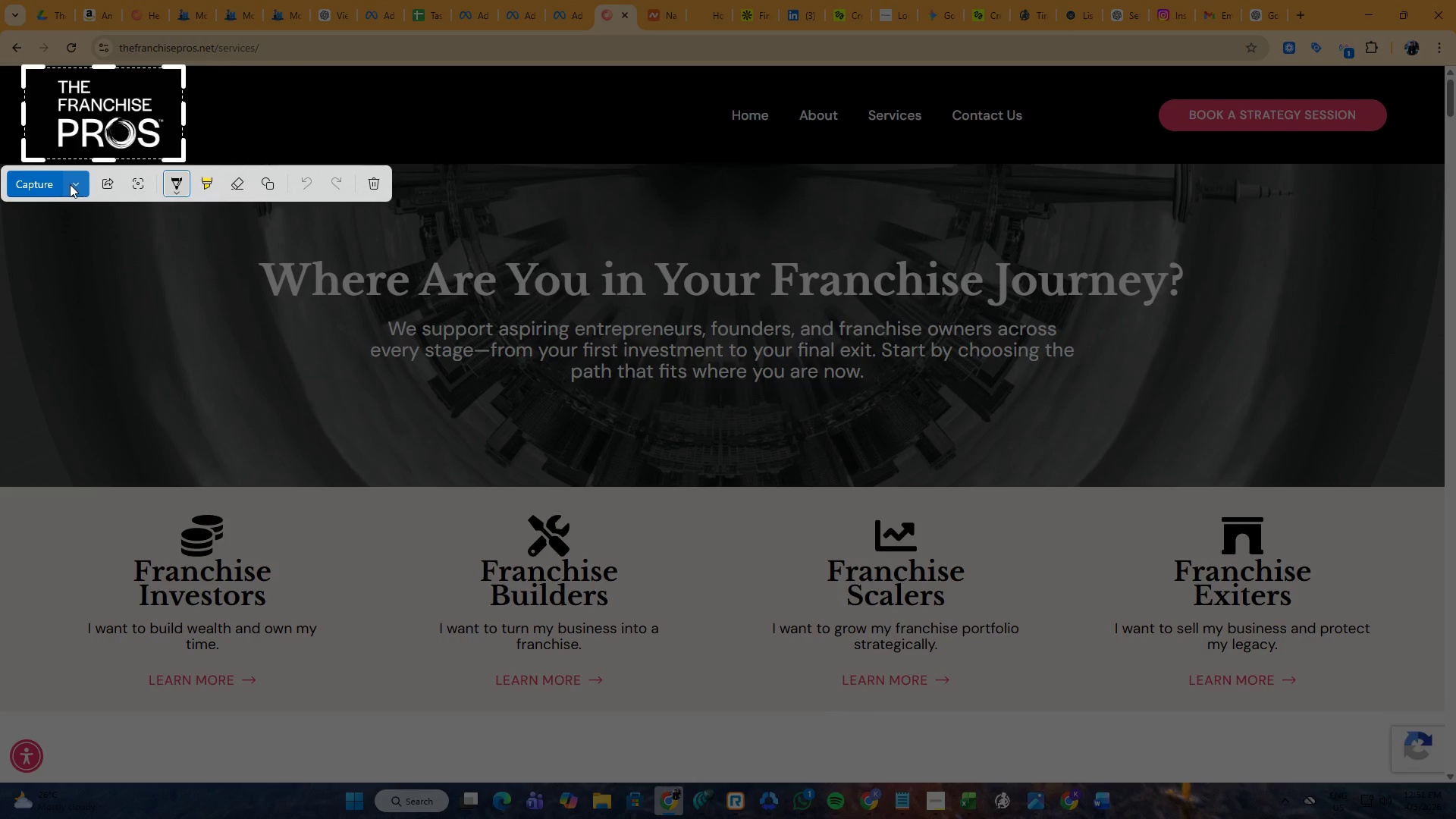 
left_click([70, 184])
 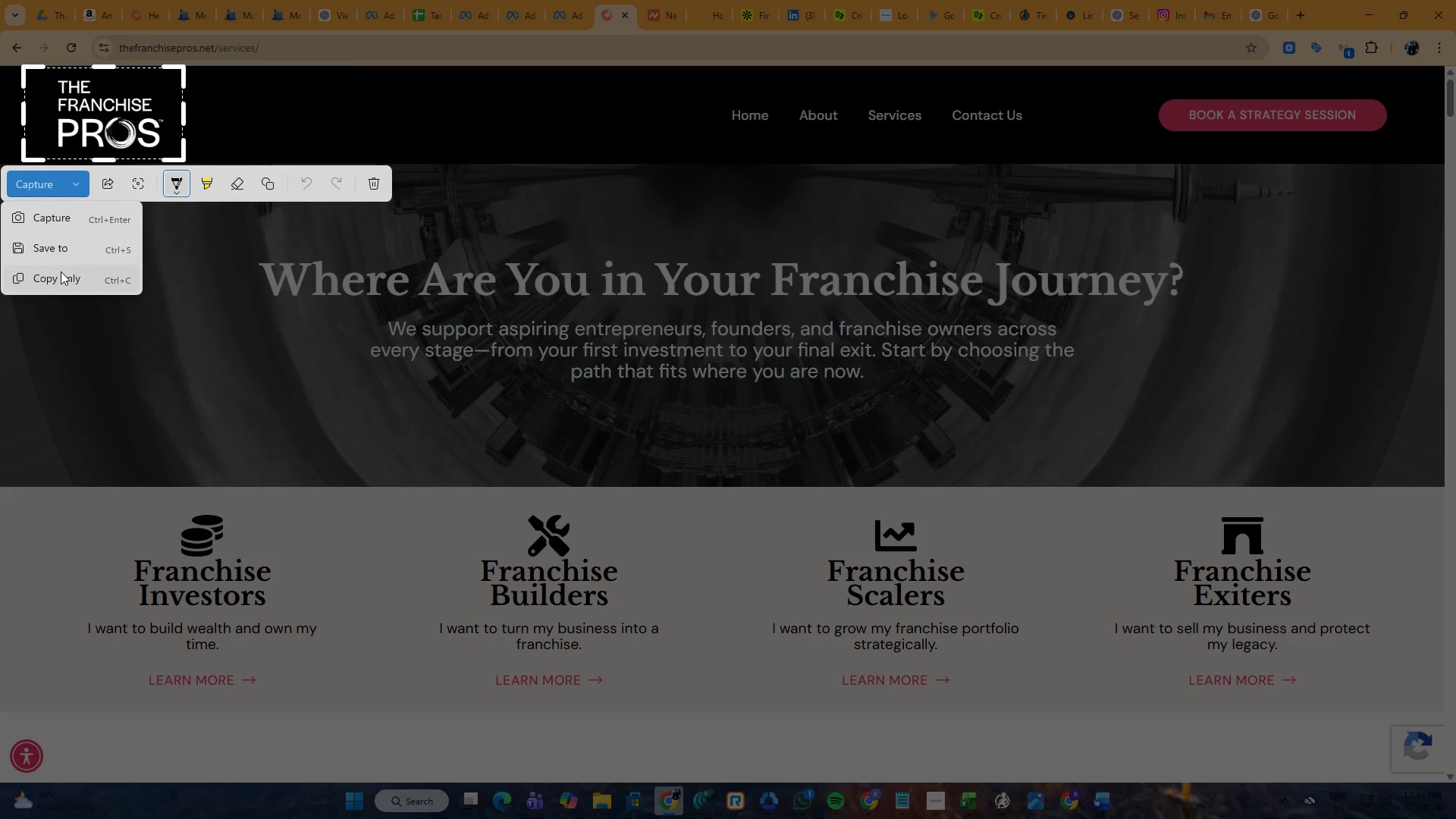 
wait(6.06)
 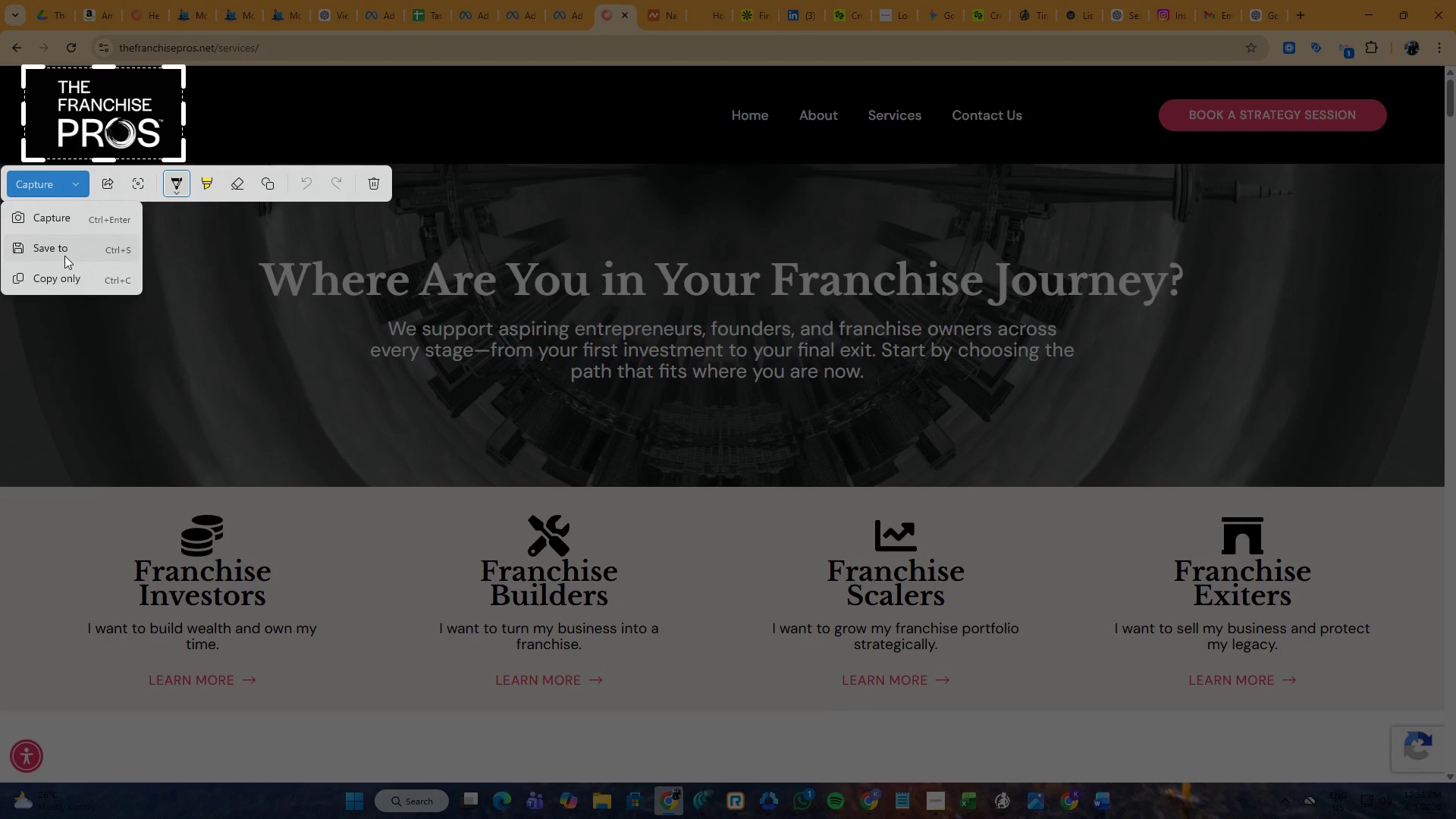 
left_click([61, 271])
 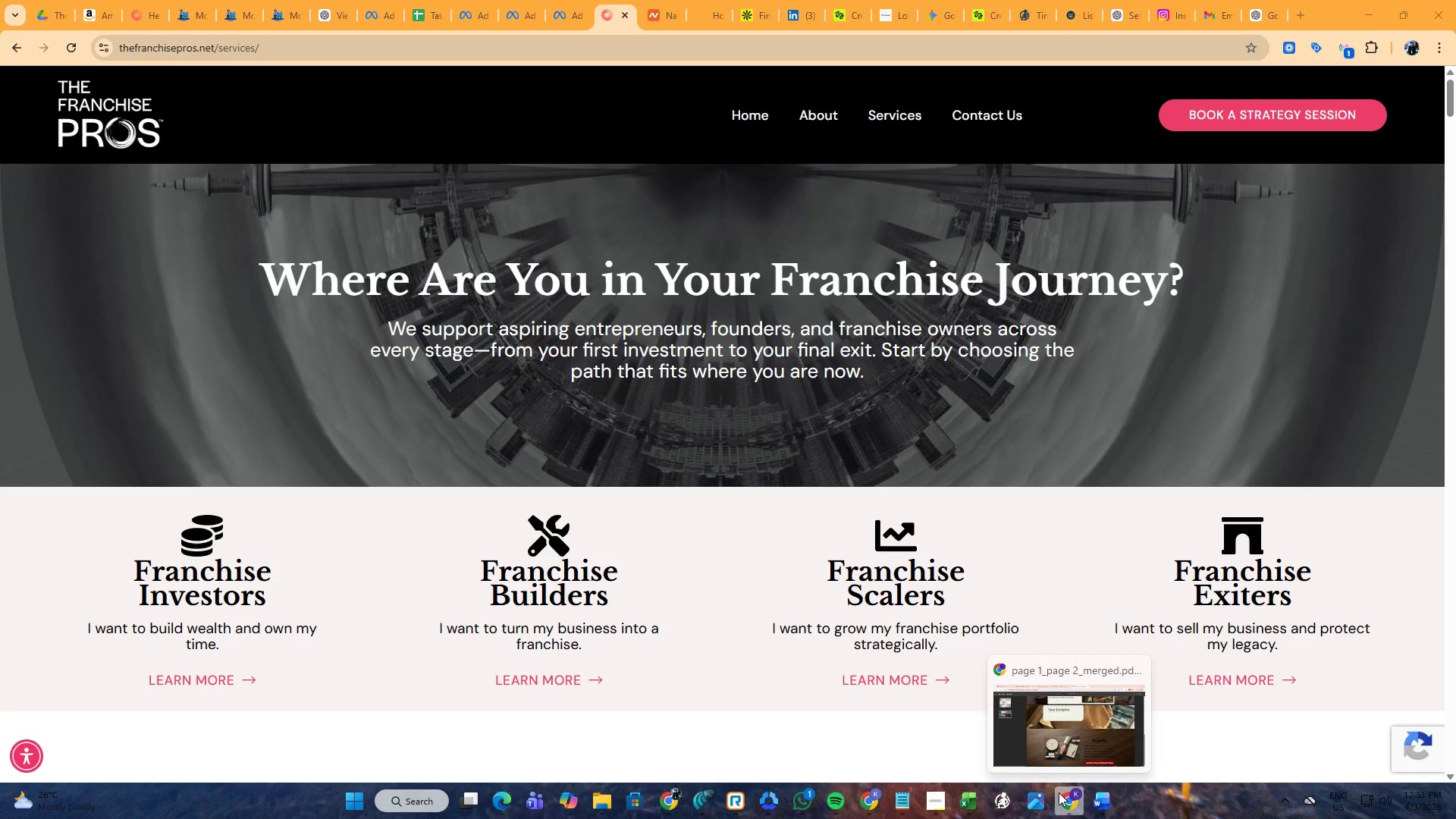 
left_click([783, 734])
 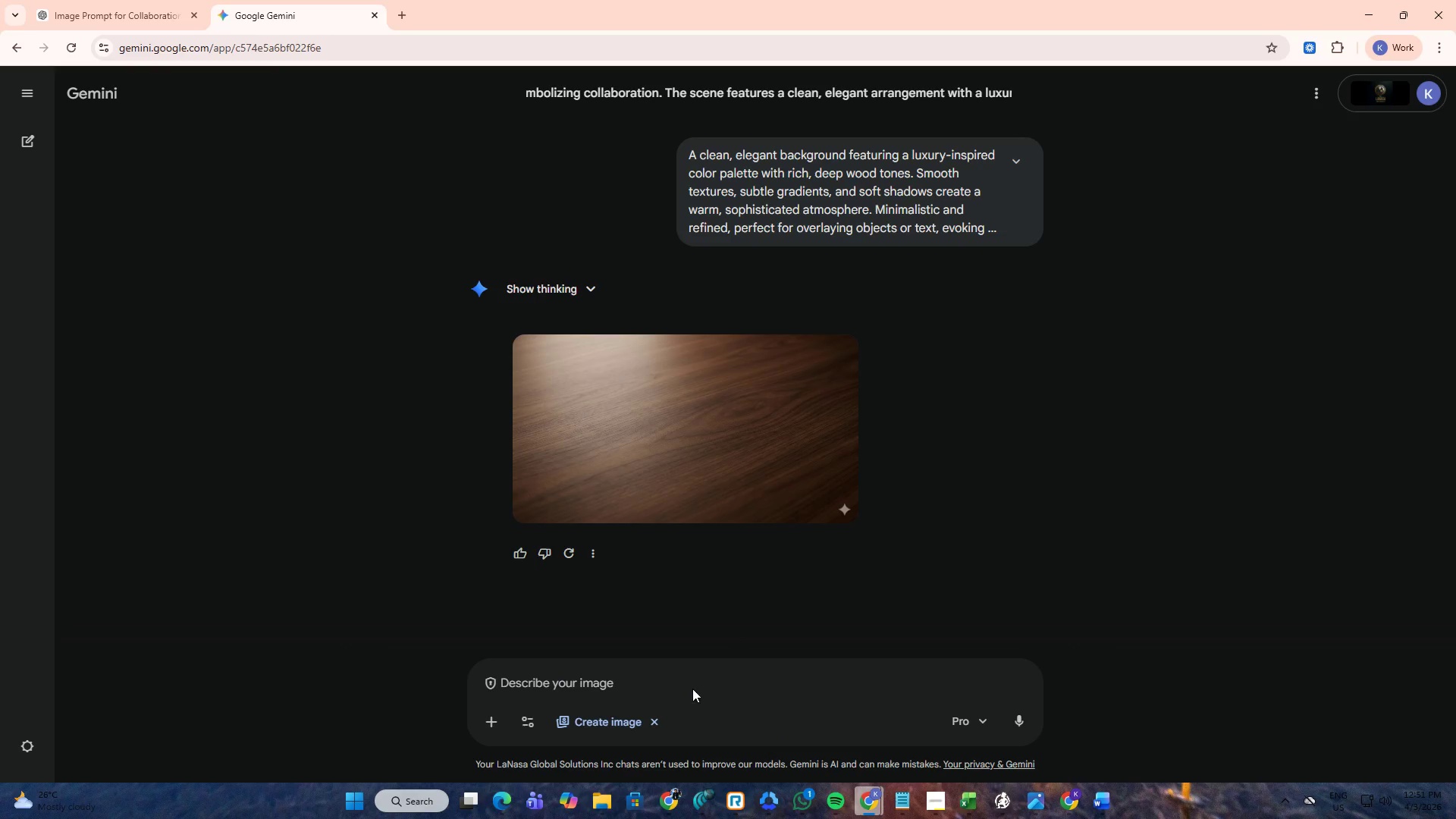 
left_click([691, 679])
 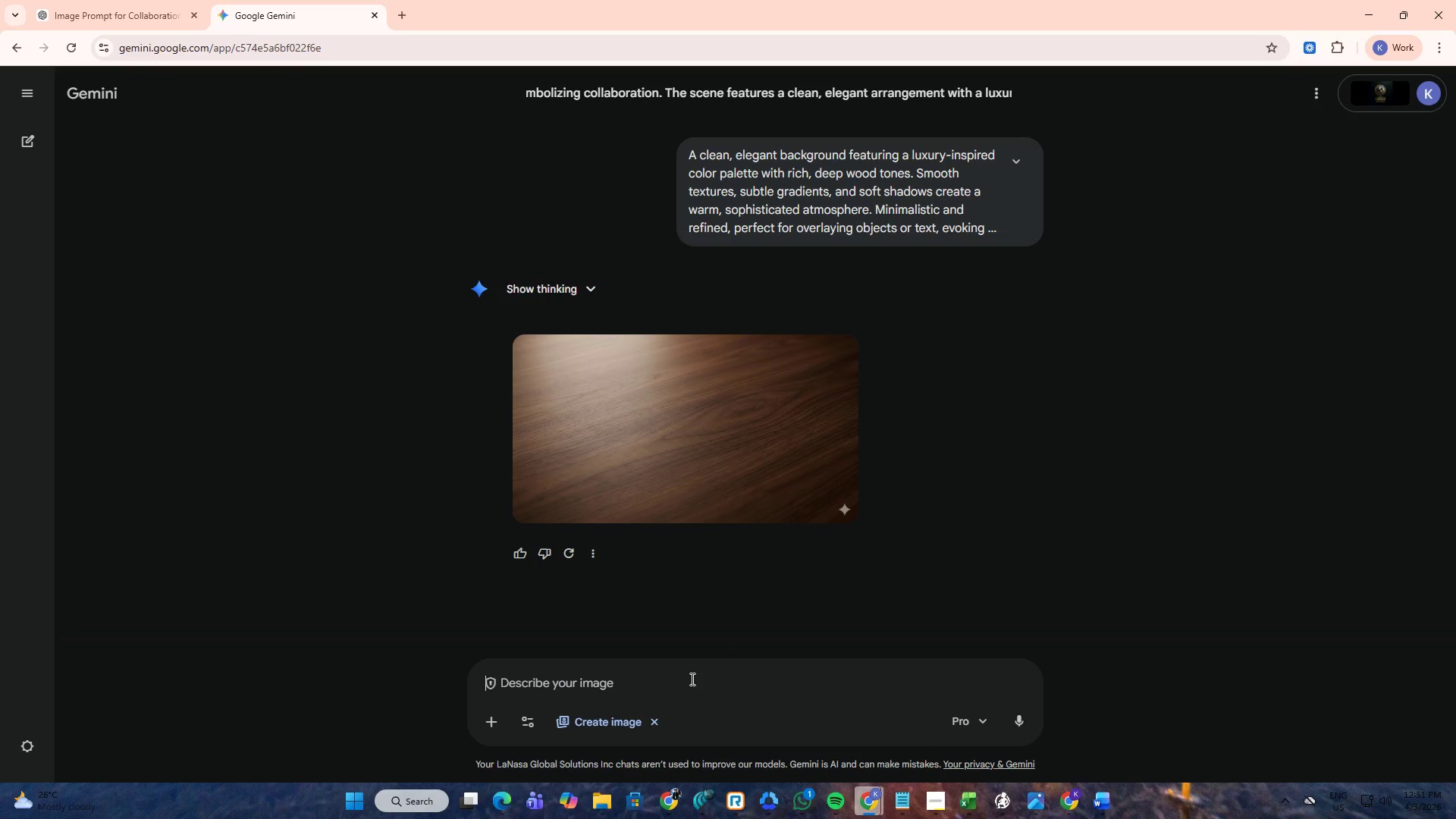 
key(Control+V)
 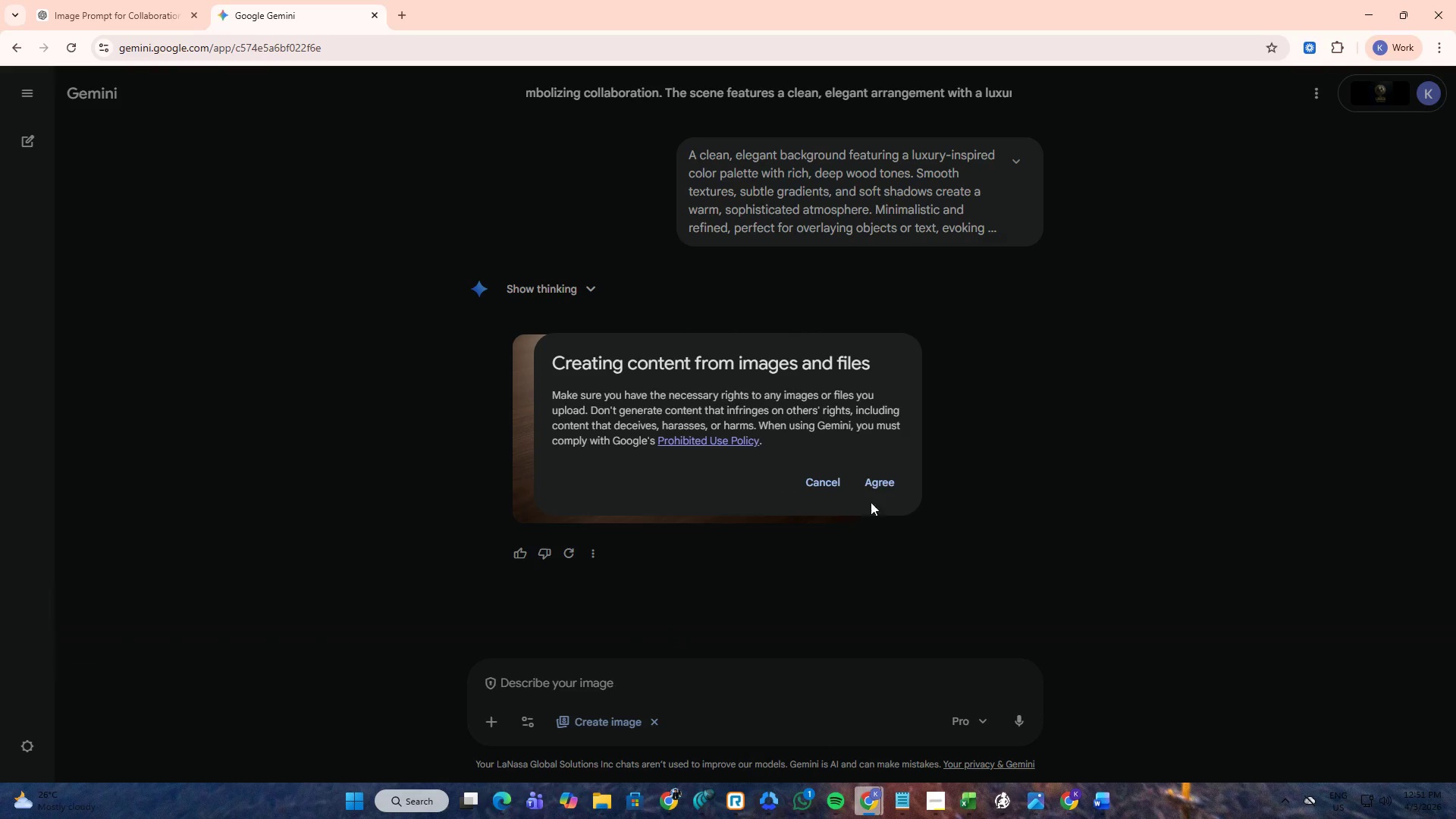 
left_click([887, 491])
 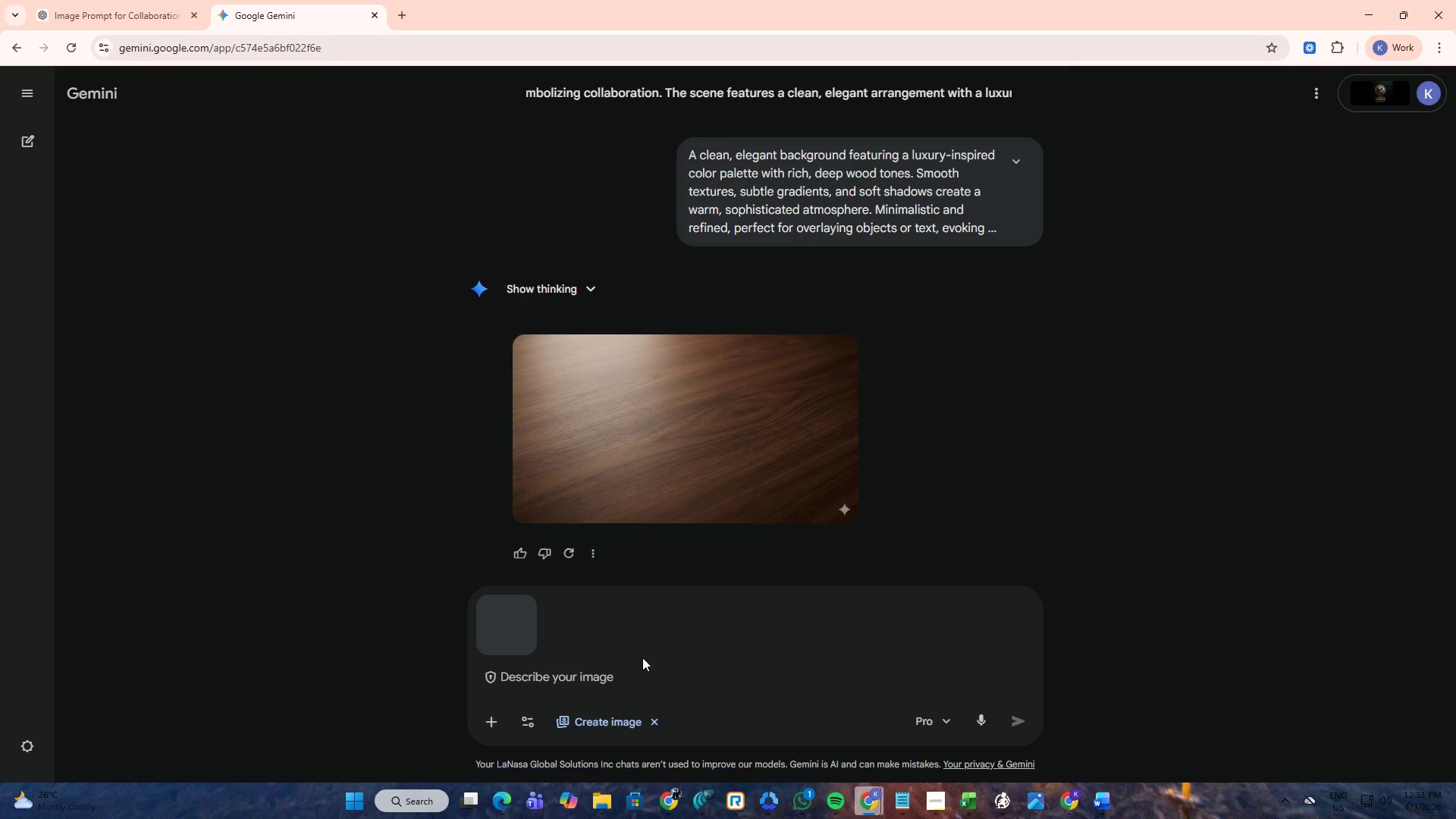 
left_click([610, 680])
 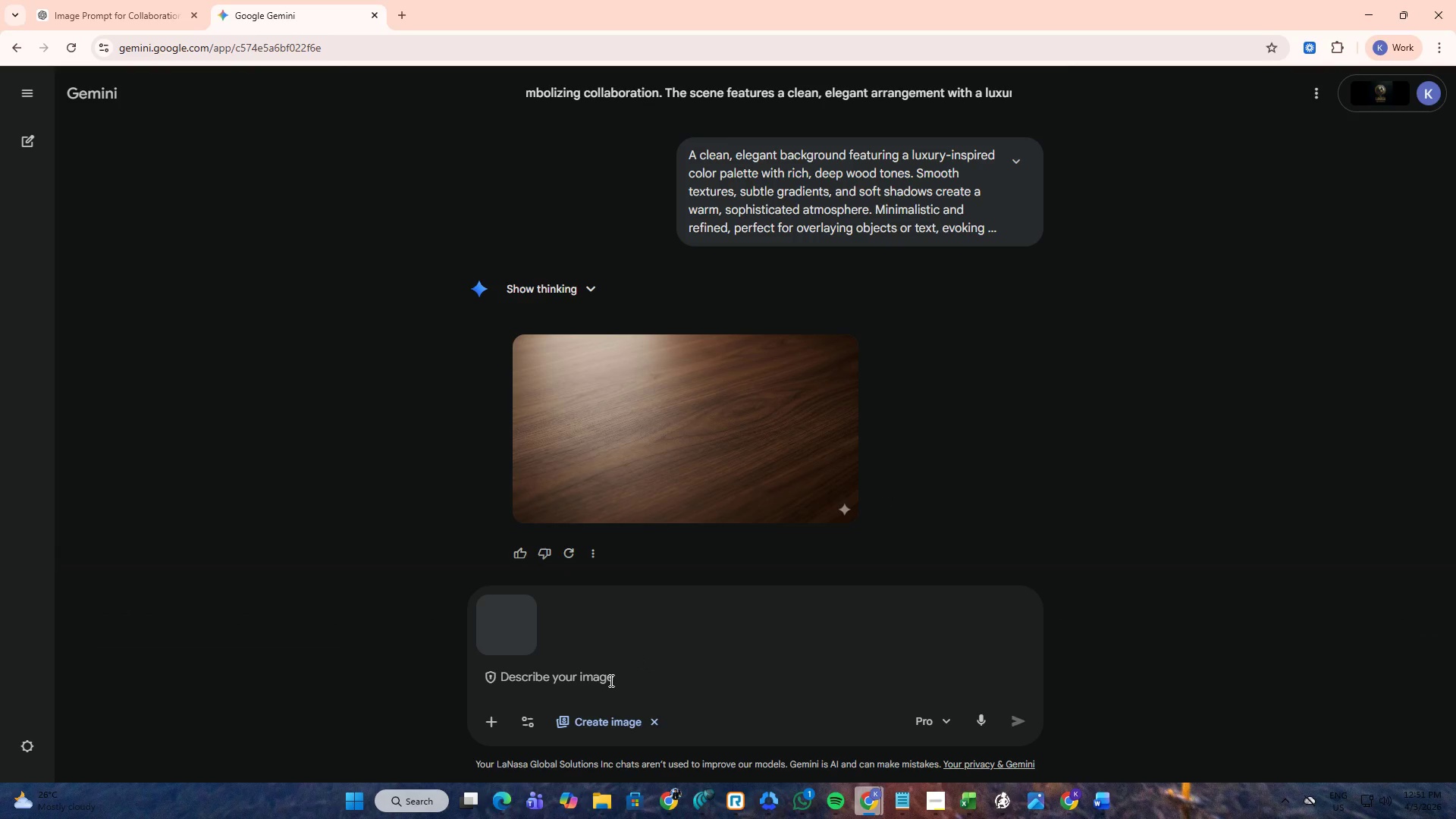 
type(Re )
key(Backspace)
type(-create this exactly)
 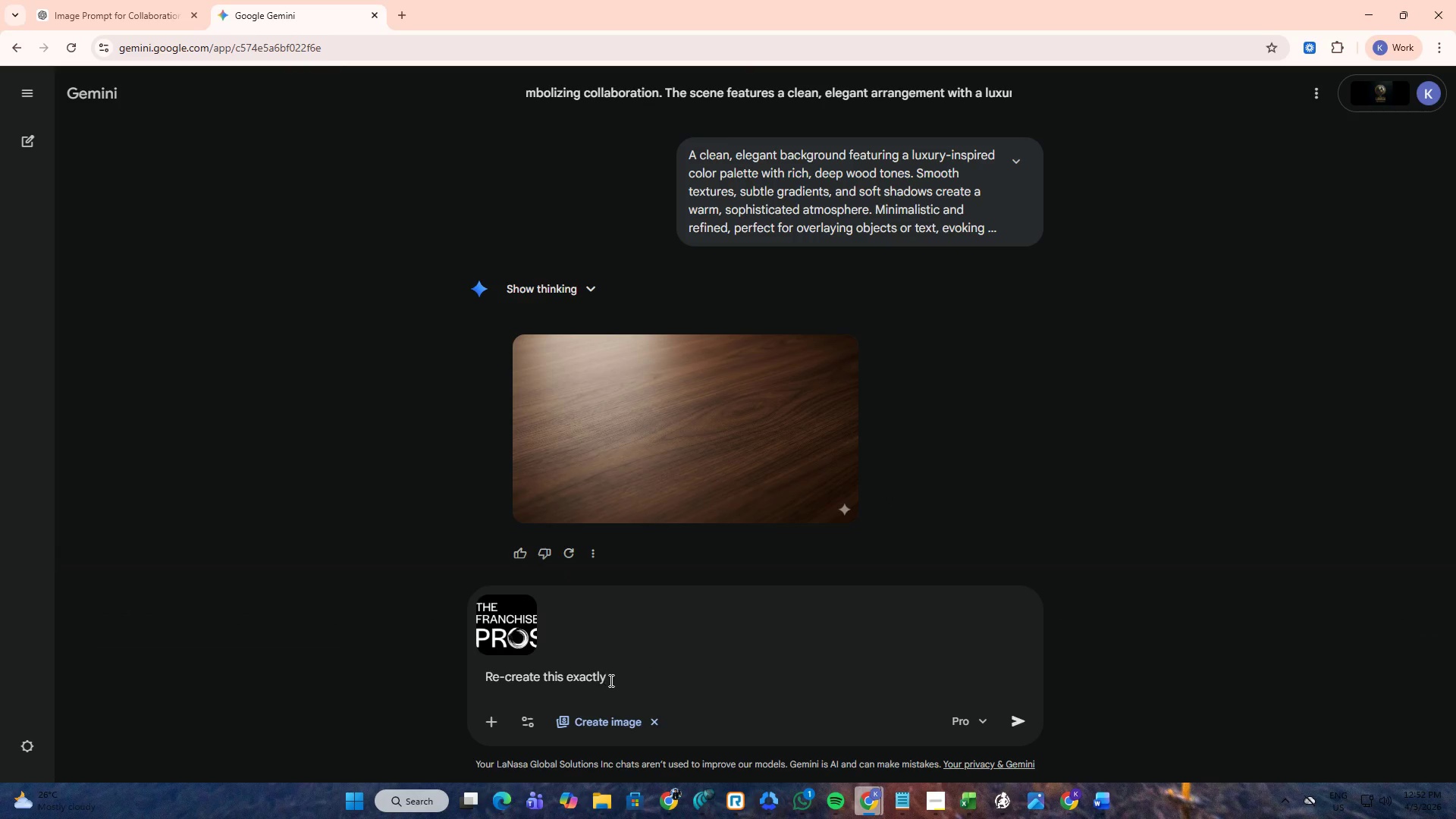 
key(Enter)
 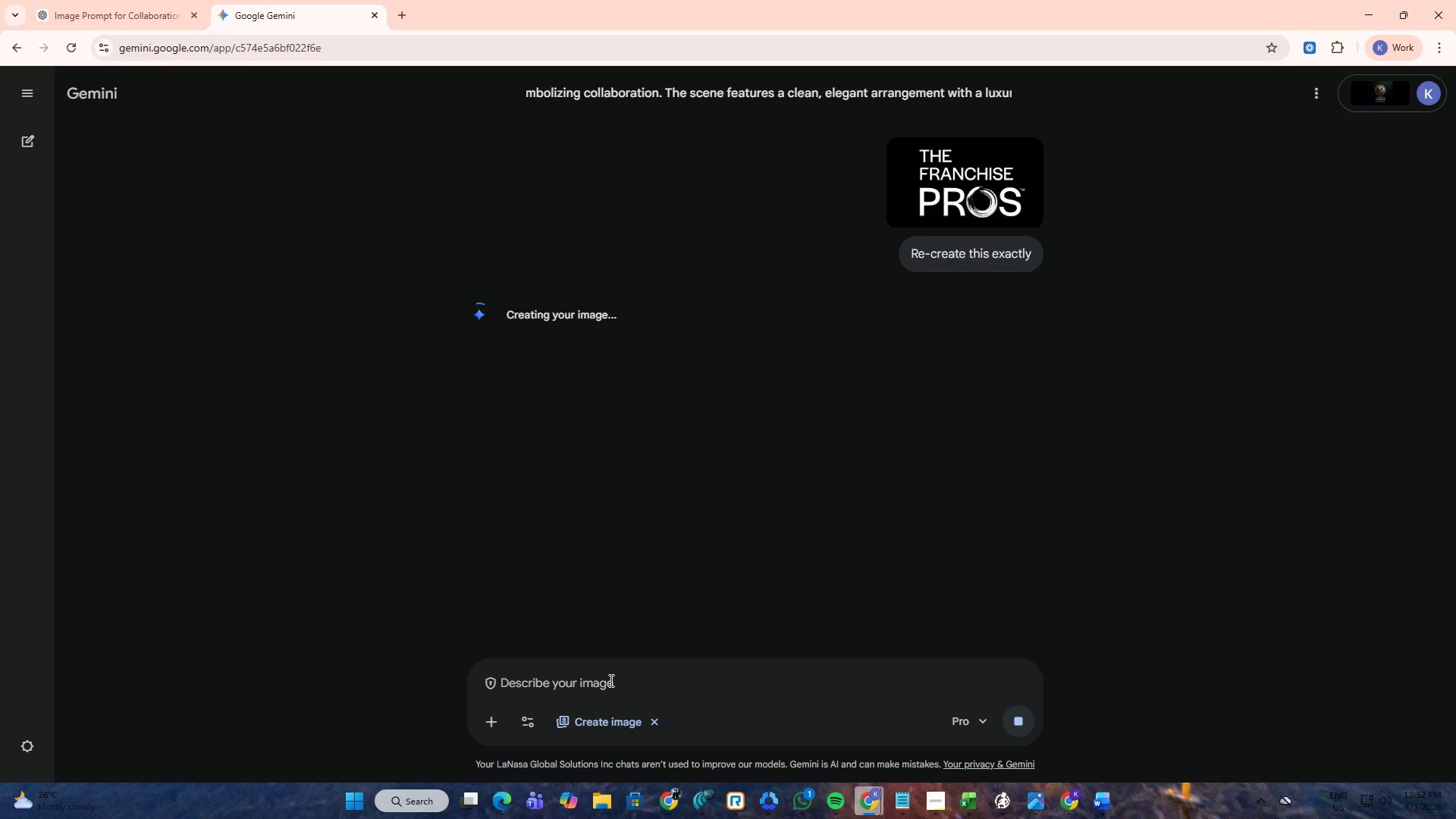 
wait(12.09)
 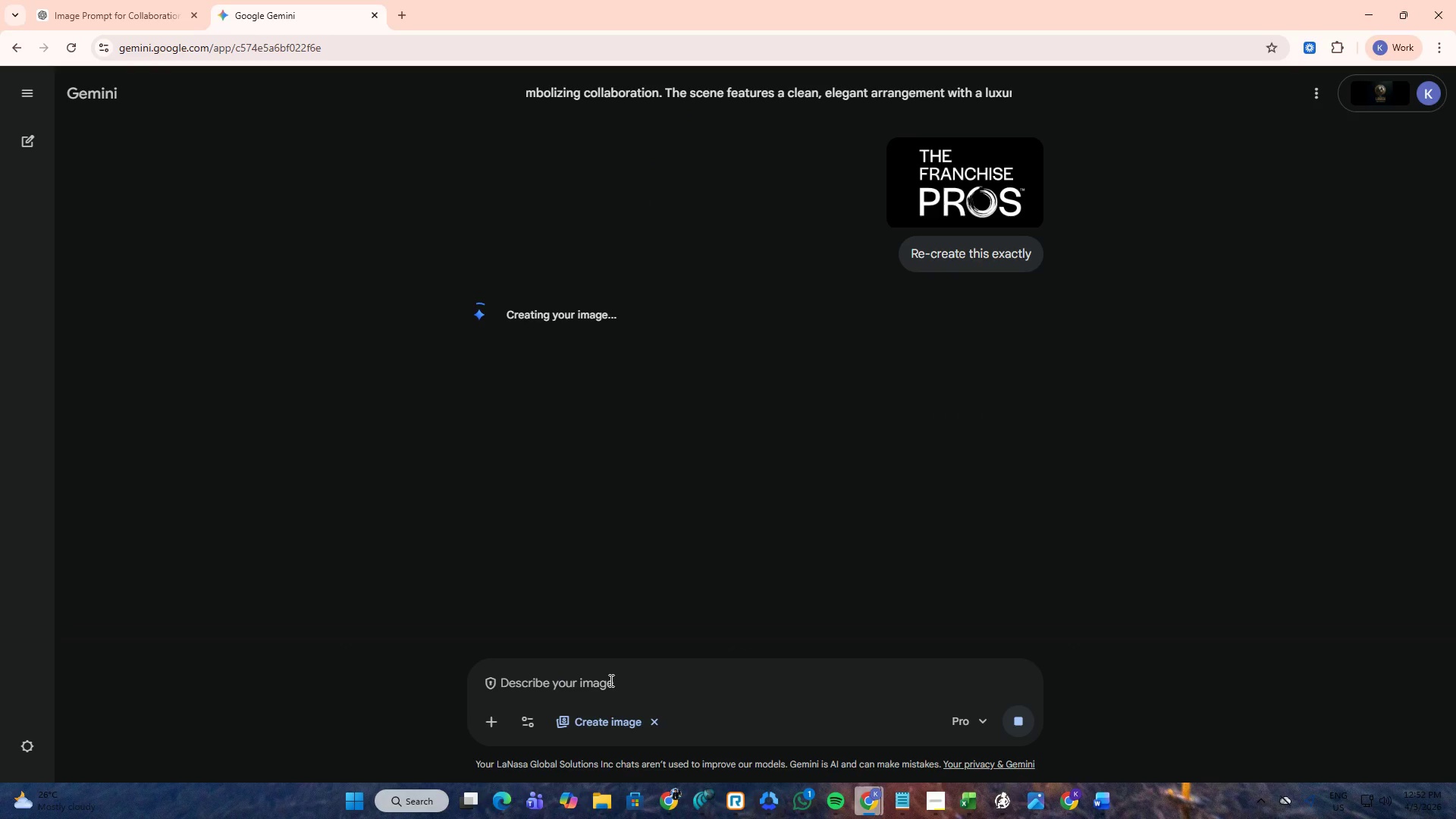 
left_click([922, 797])